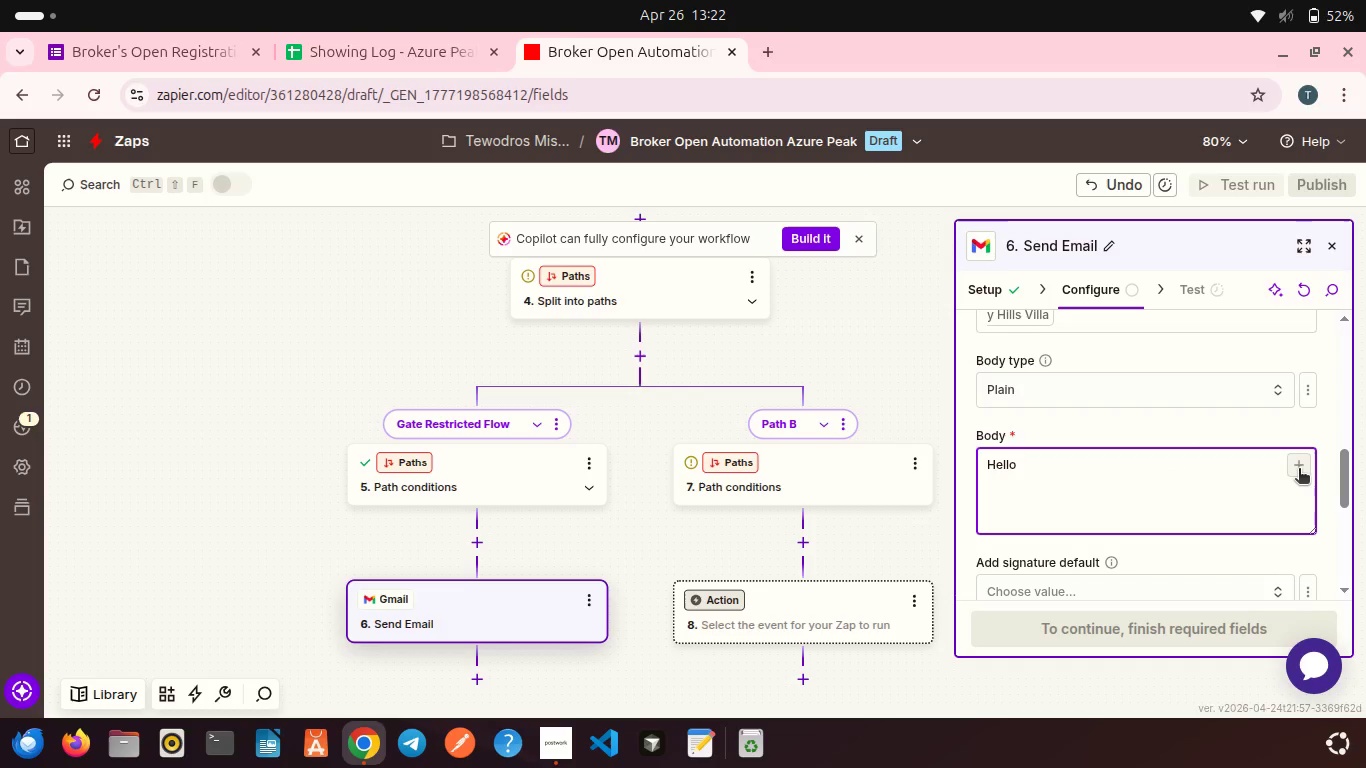 
left_click([1299, 470])
 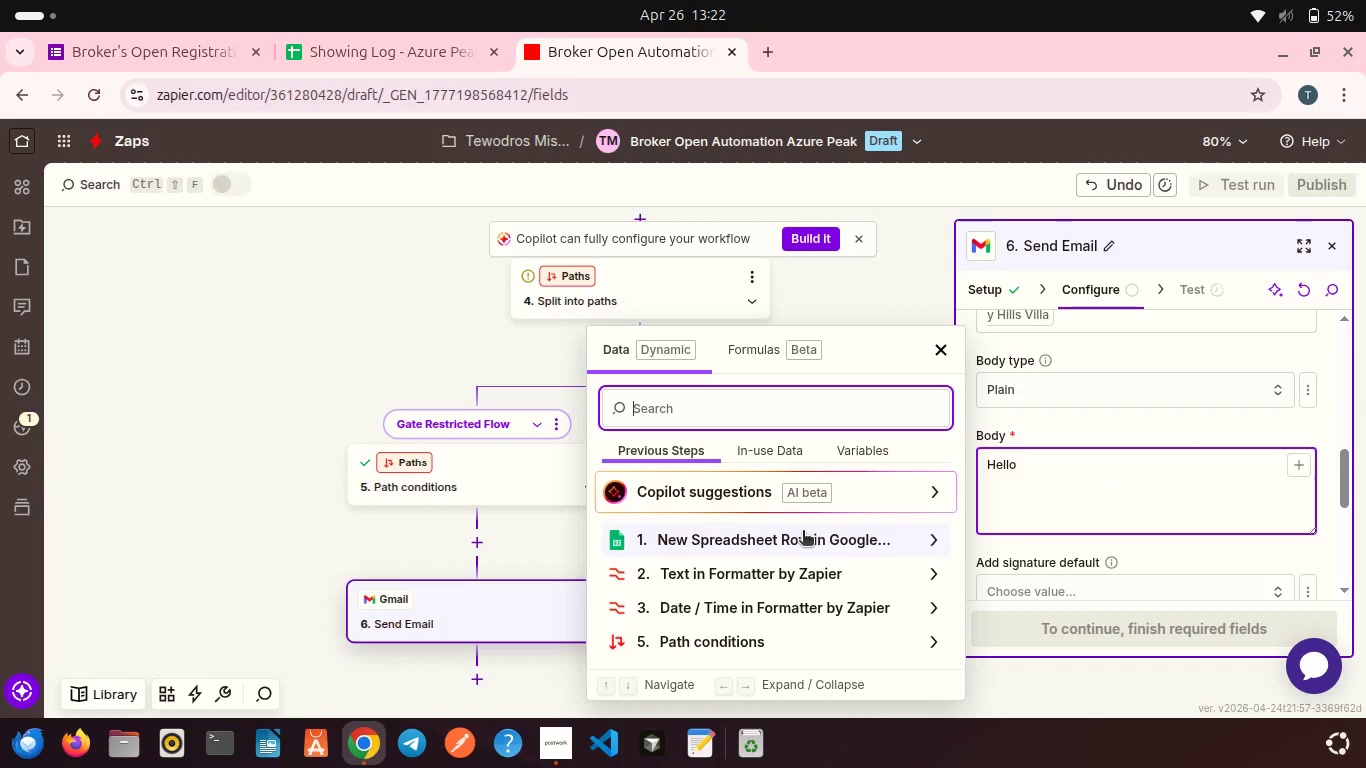 
left_click([803, 532])
 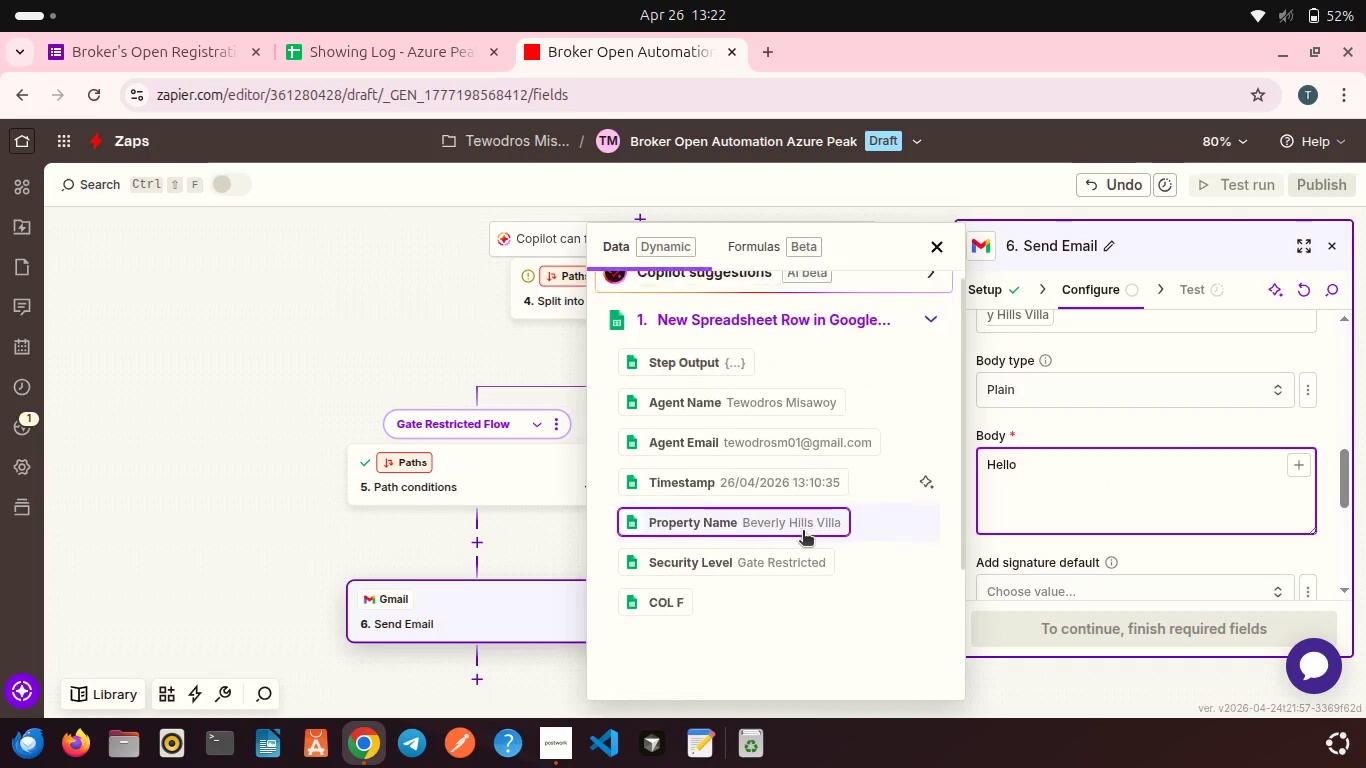 
scroll: coordinate [803, 532], scroll_direction: down, amount: 2.0
 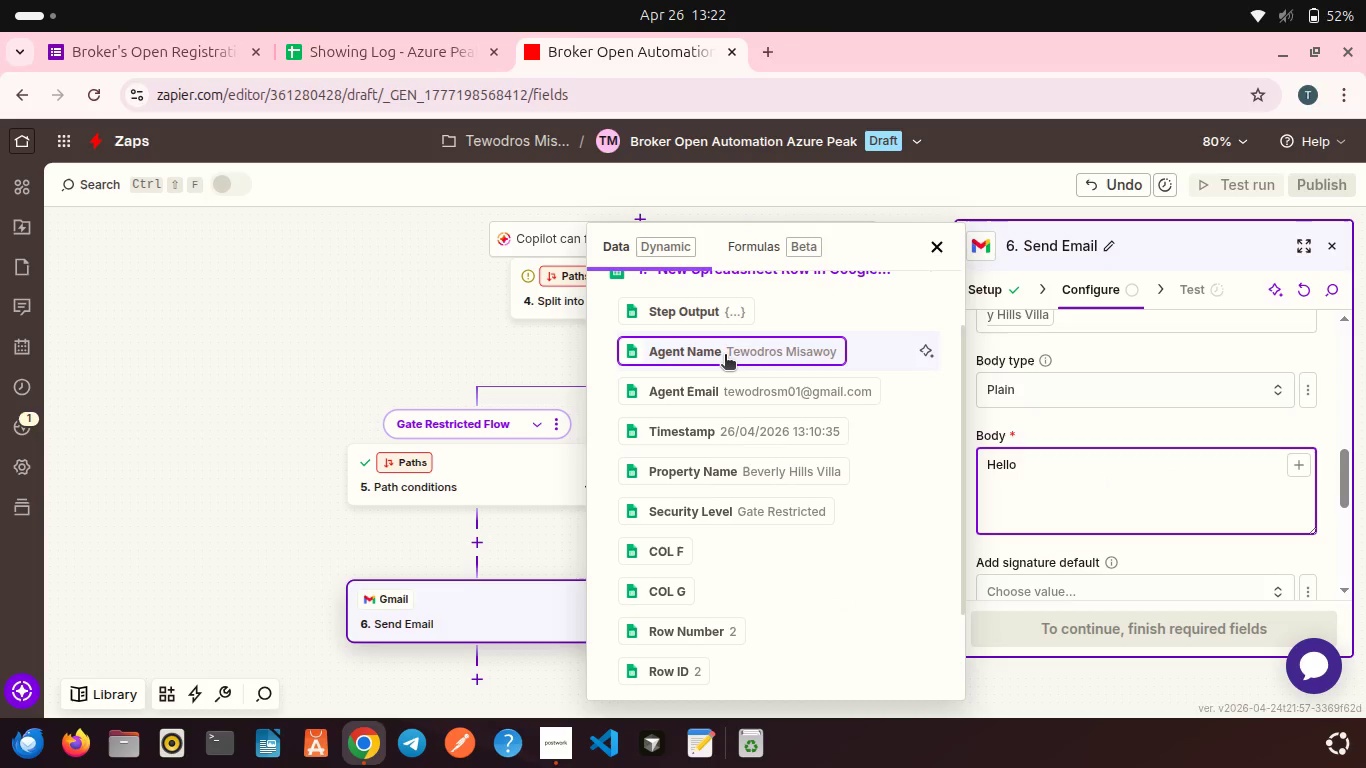 
left_click([725, 356])
 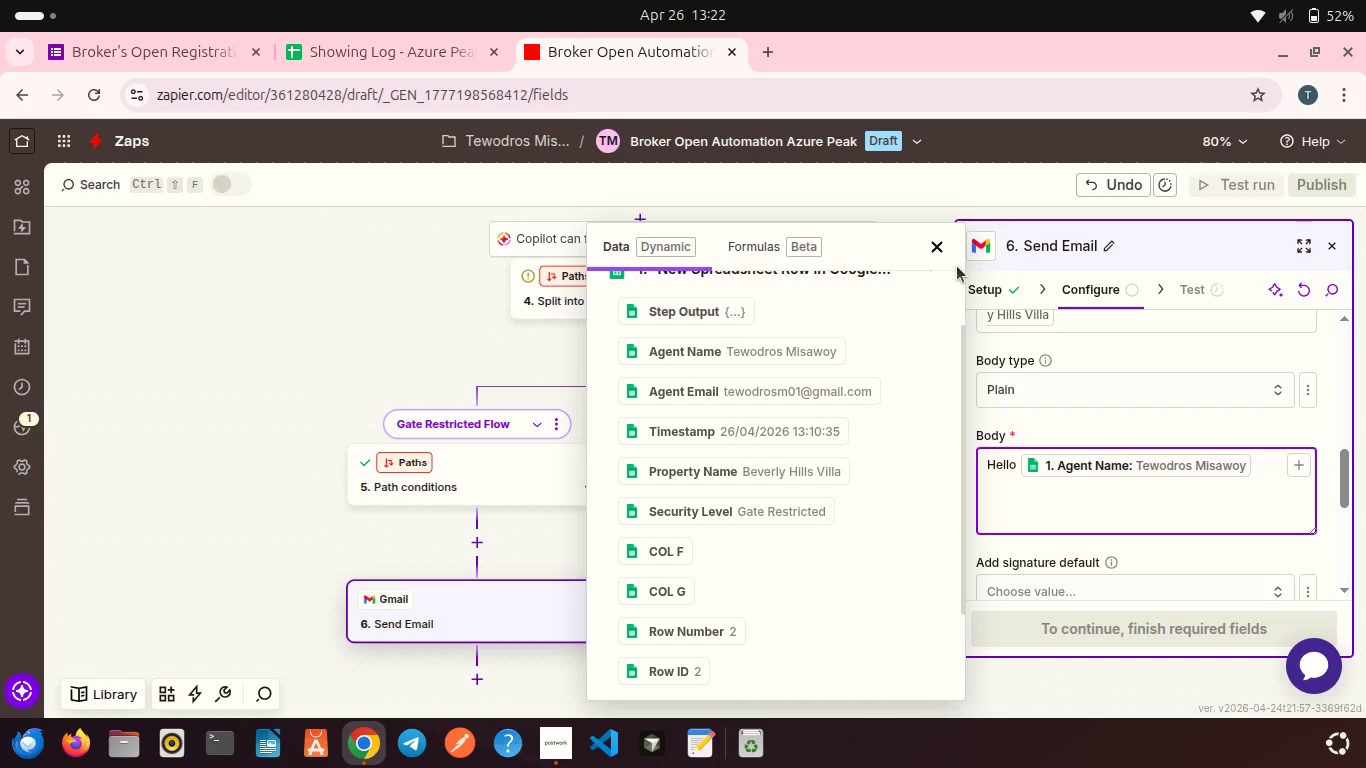 
left_click([945, 254])
 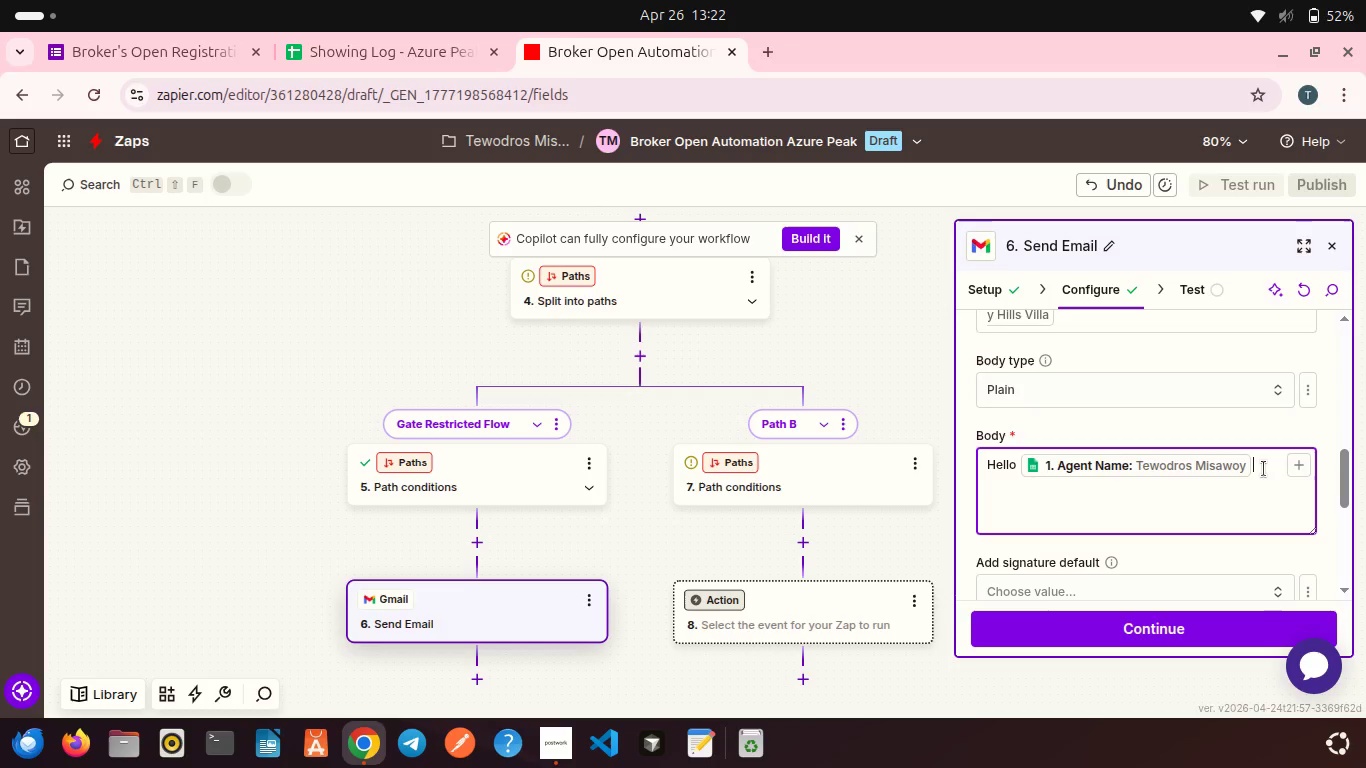 
left_click([1264, 469])
 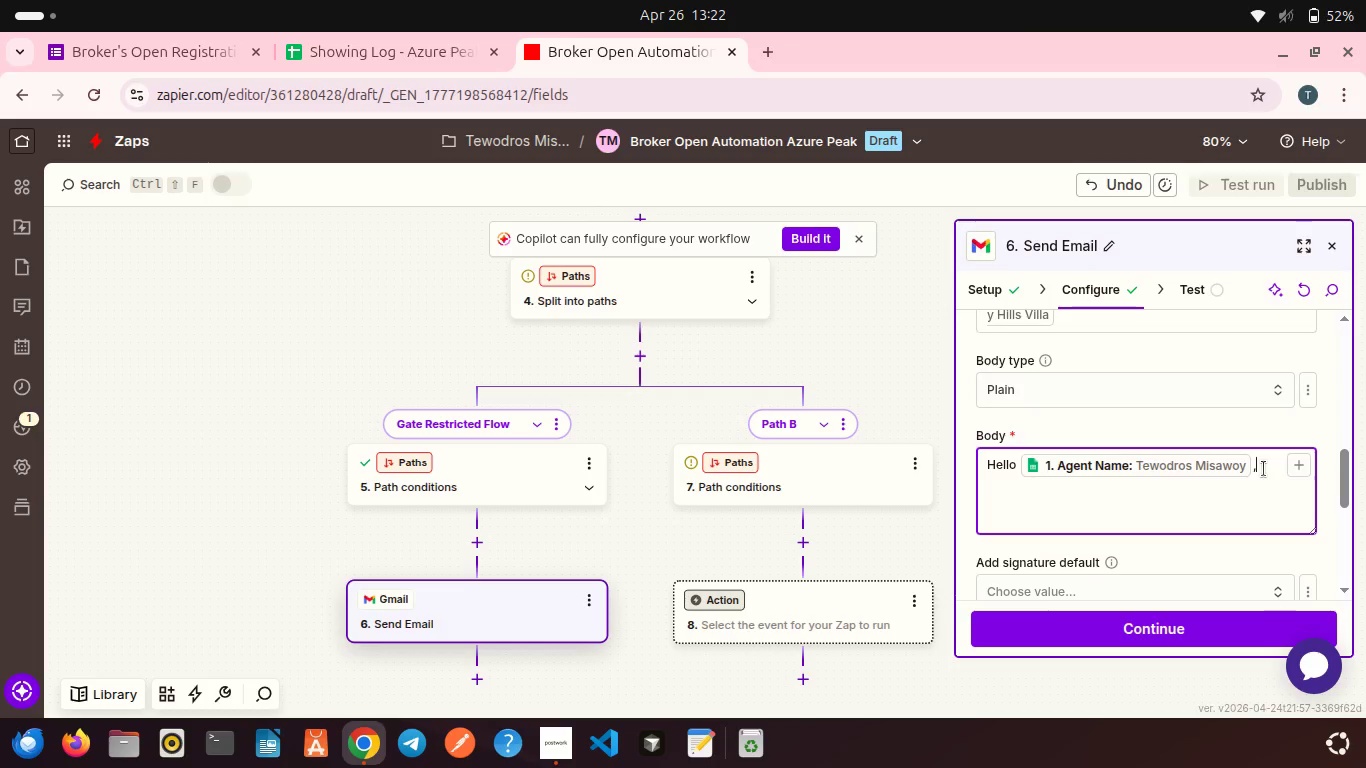 
key(Comma)
 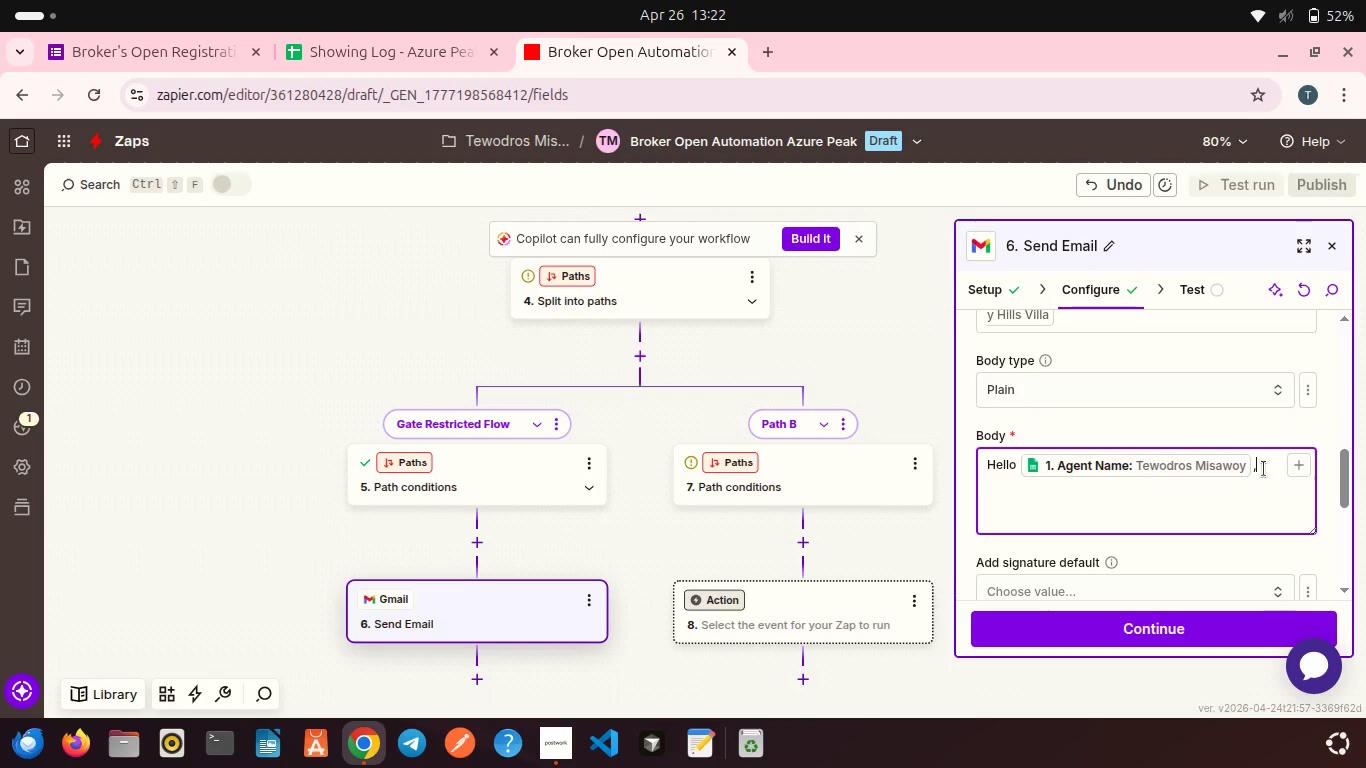 
key(Enter)
 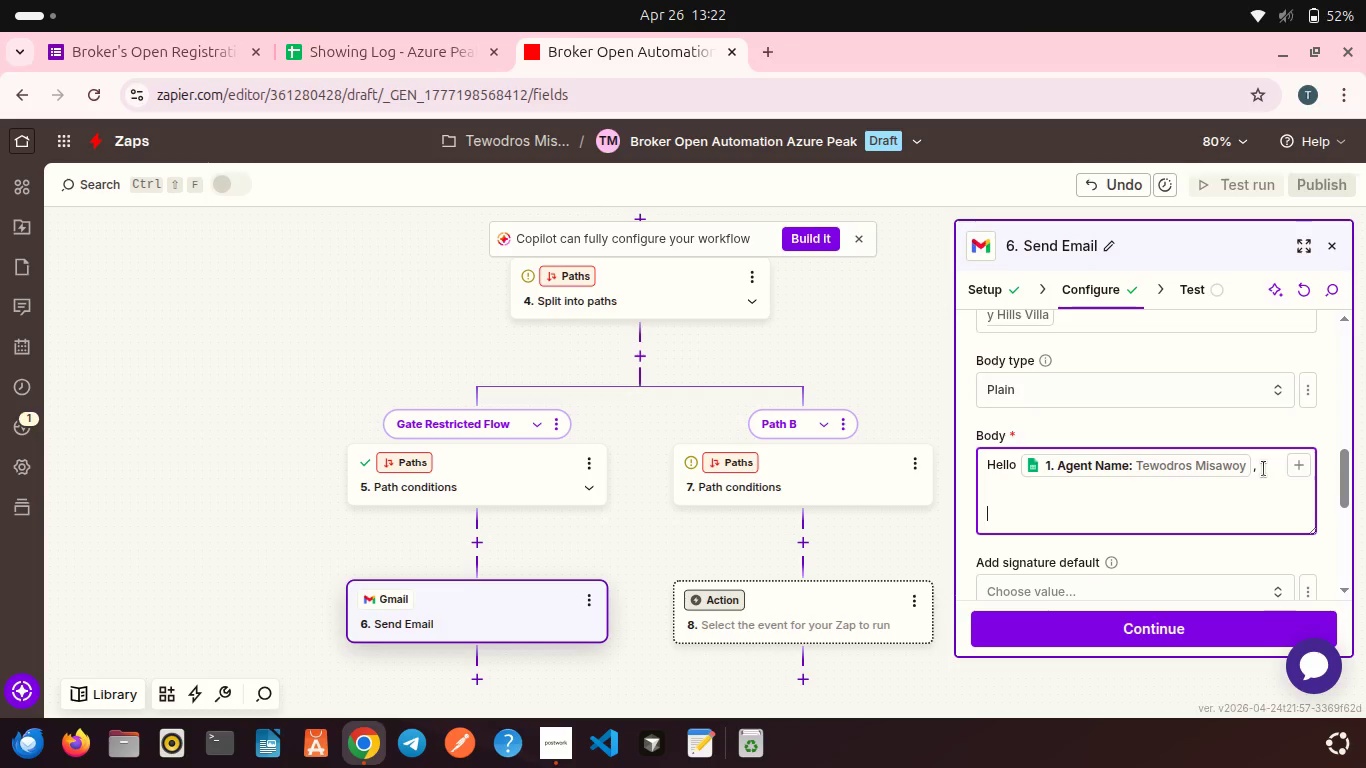 
key(Enter)
 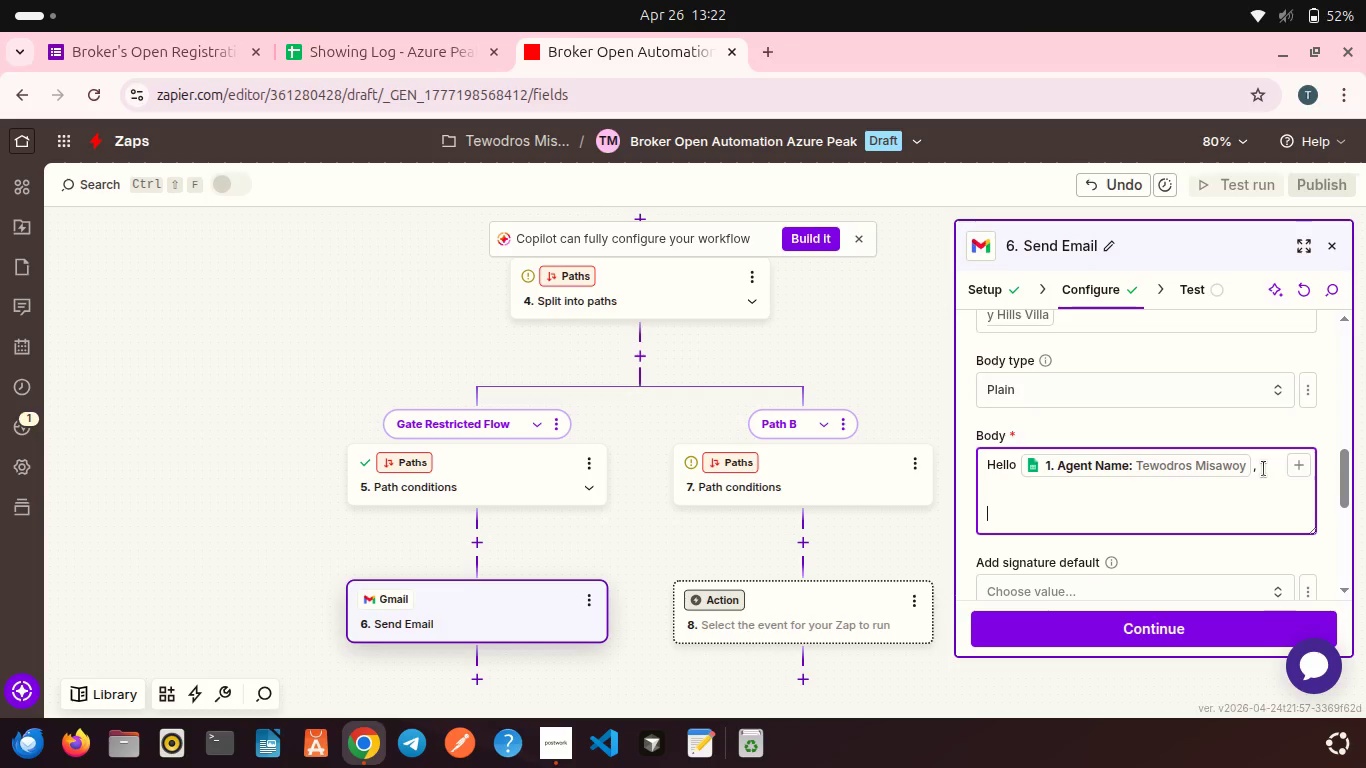 
type(Thank you for registering for )
 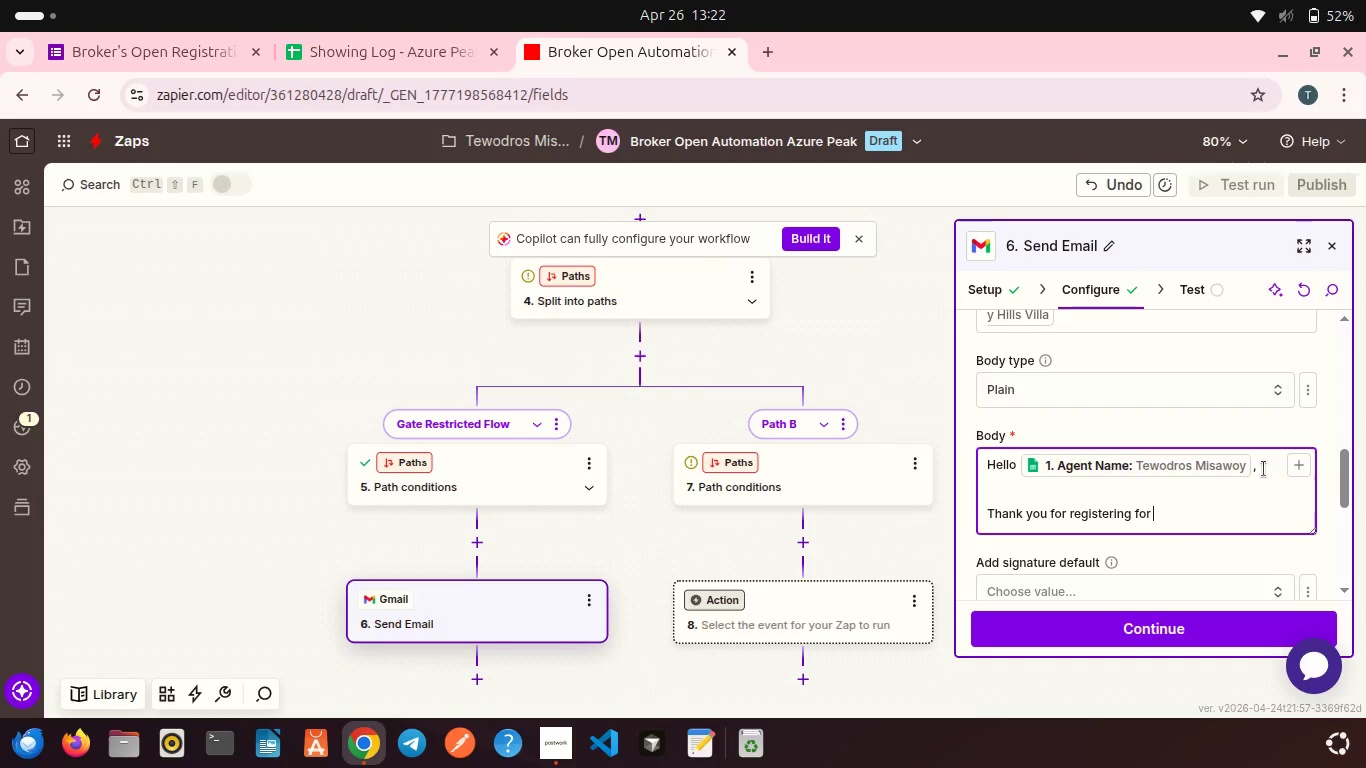 
wait(5.07)
 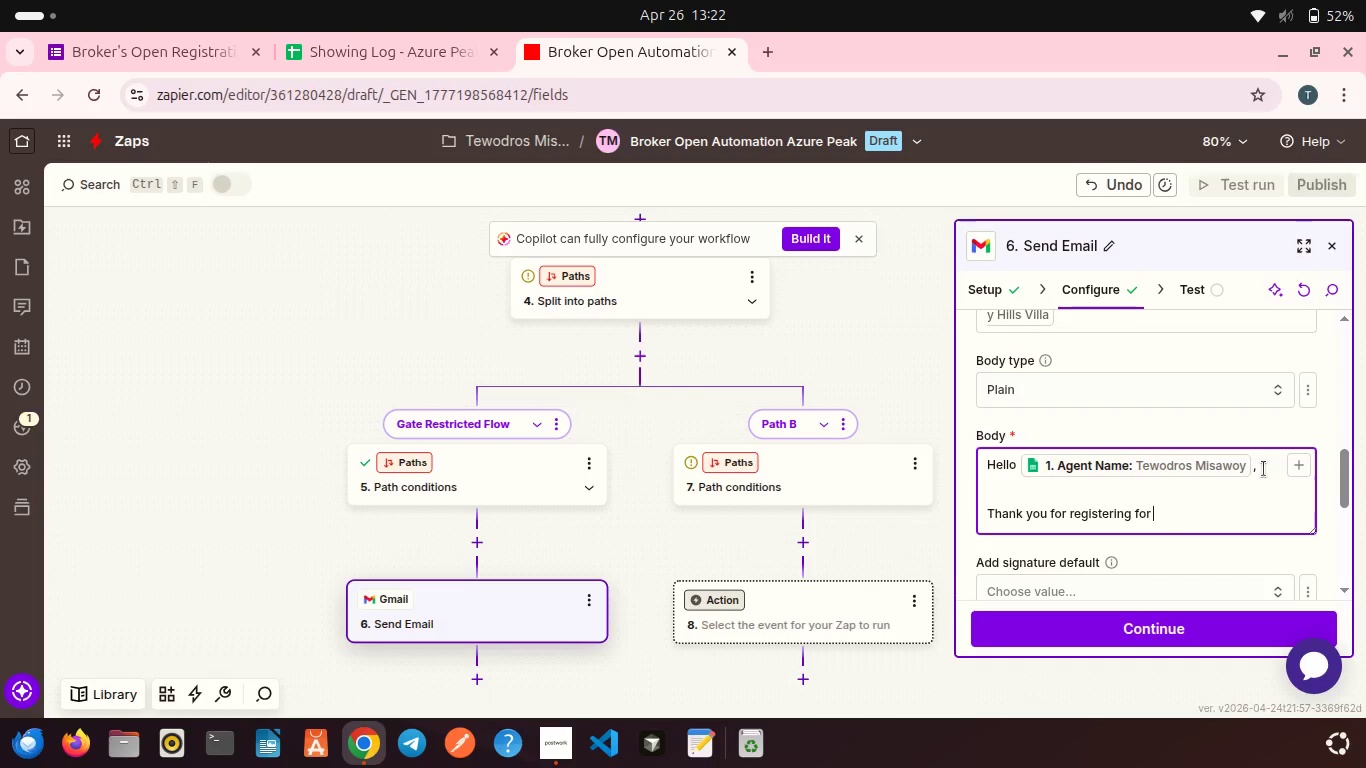 
type(the Broker's Open at )
 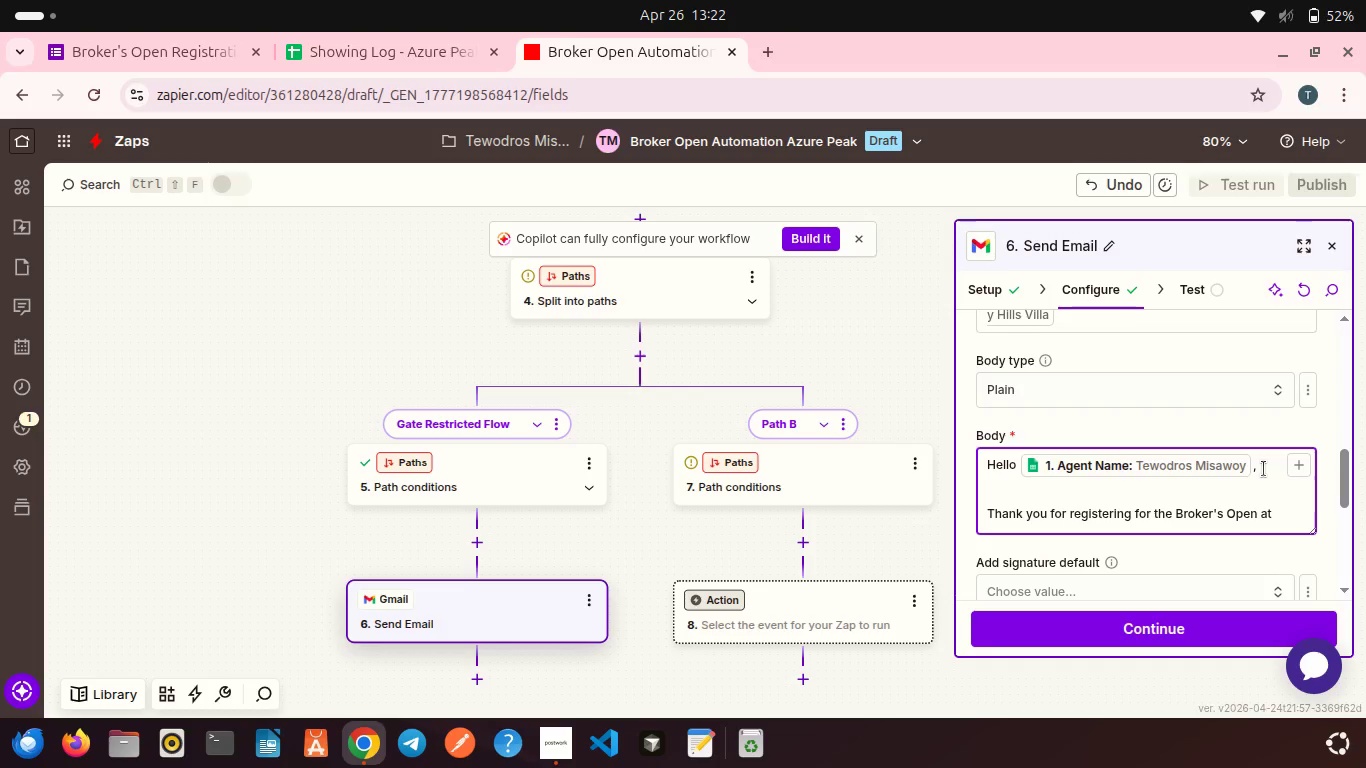 
left_click([1298, 462])
 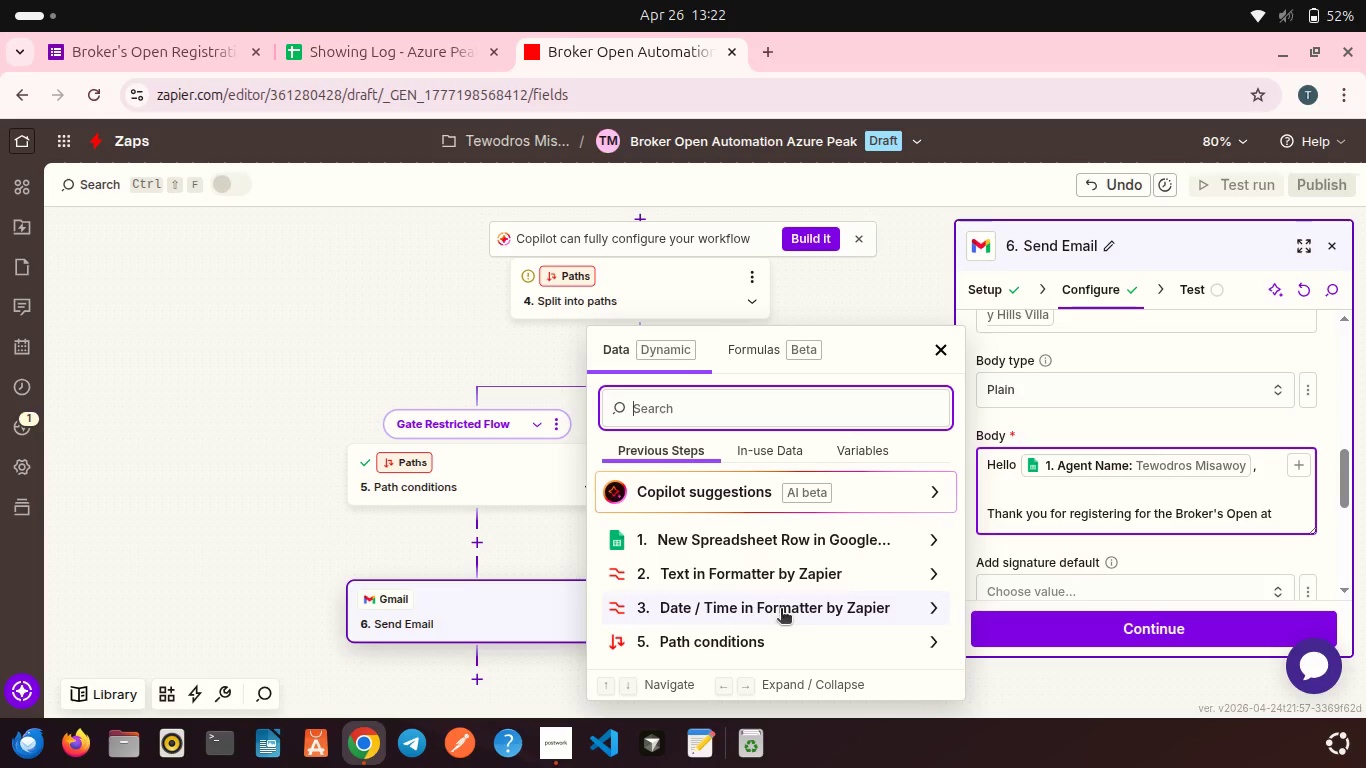 
left_click([761, 577])
 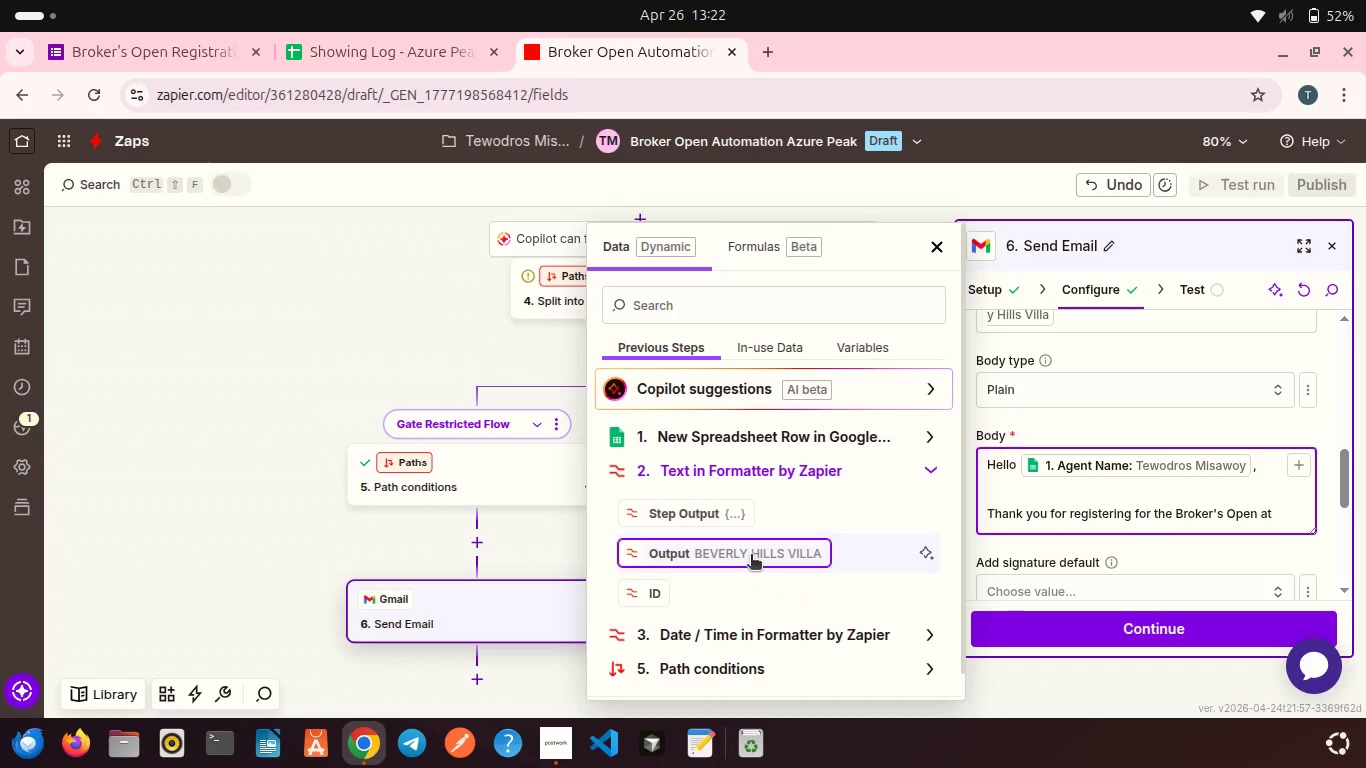 
left_click([751, 556])
 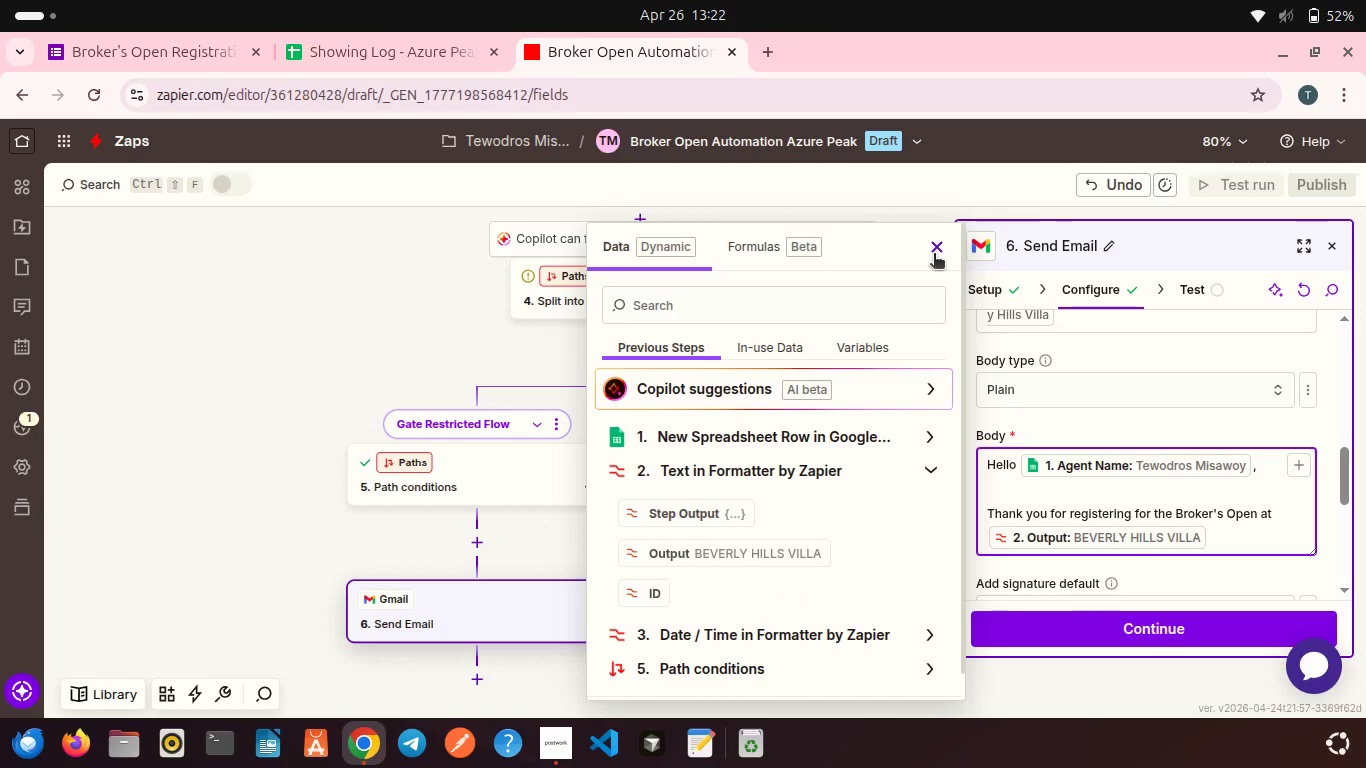 
left_click([934, 255])
 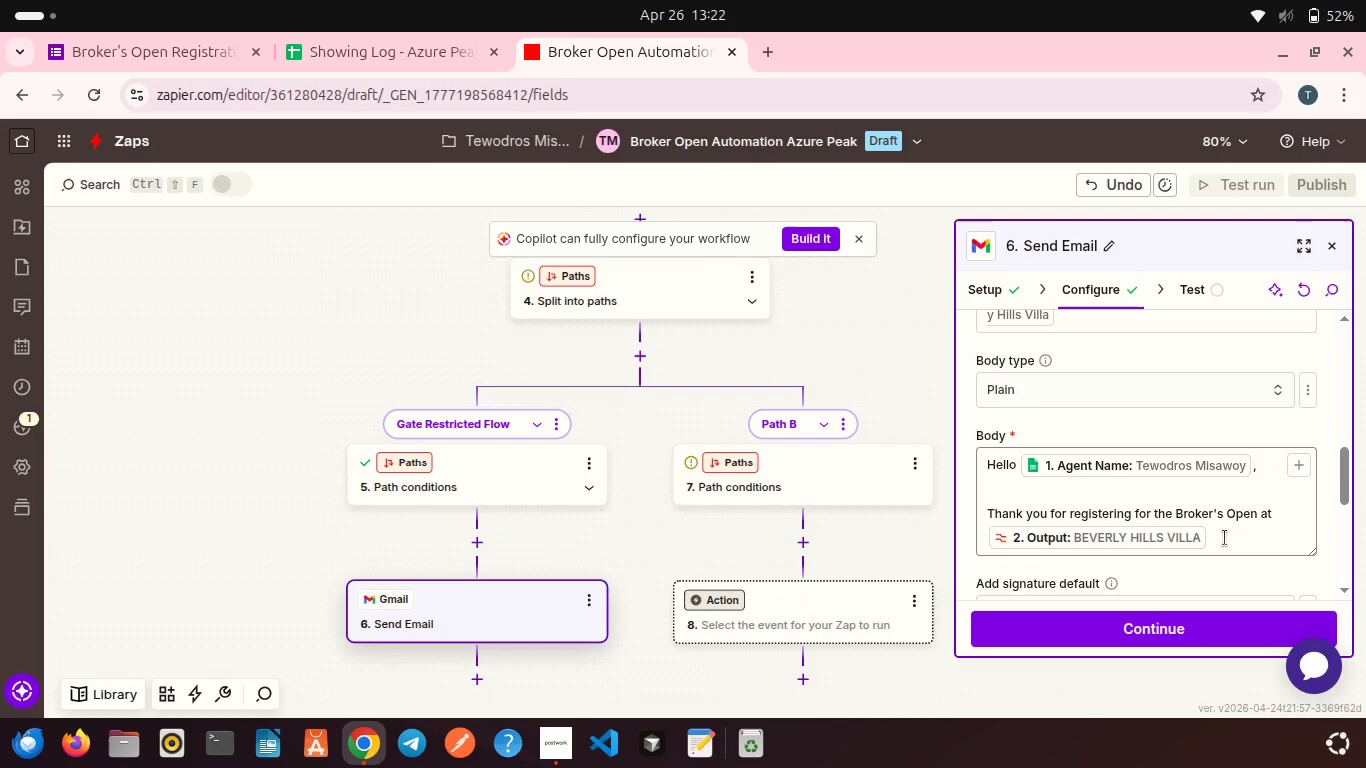 
left_click([1225, 538])
 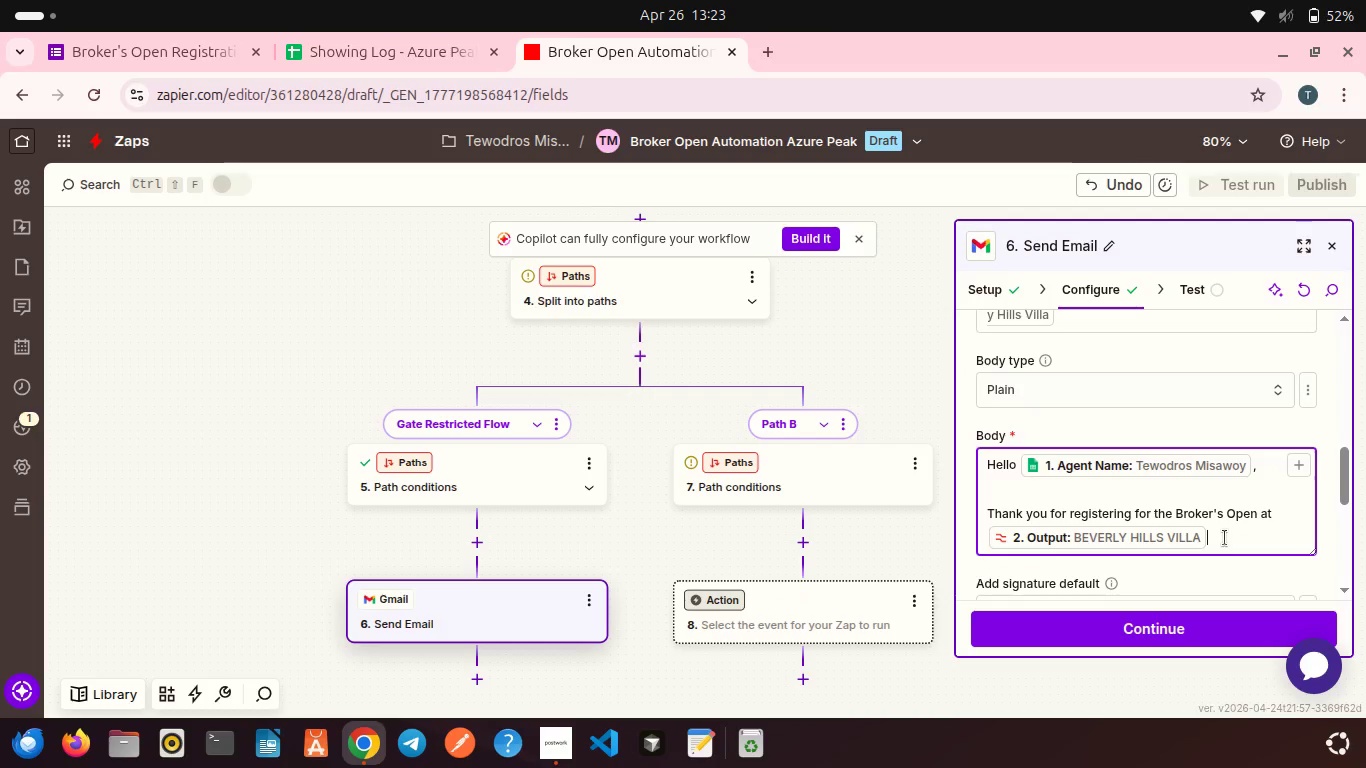 
type( on )
 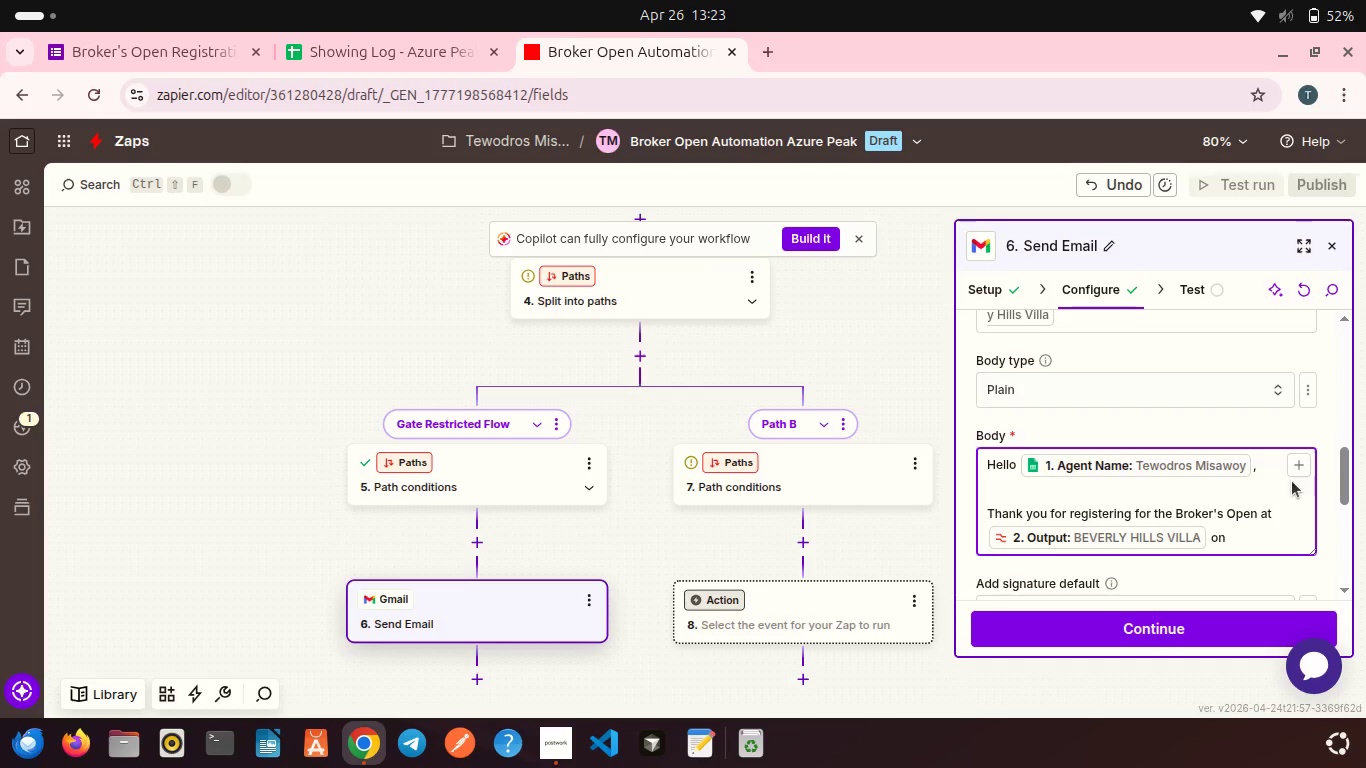 
left_click([1296, 475])
 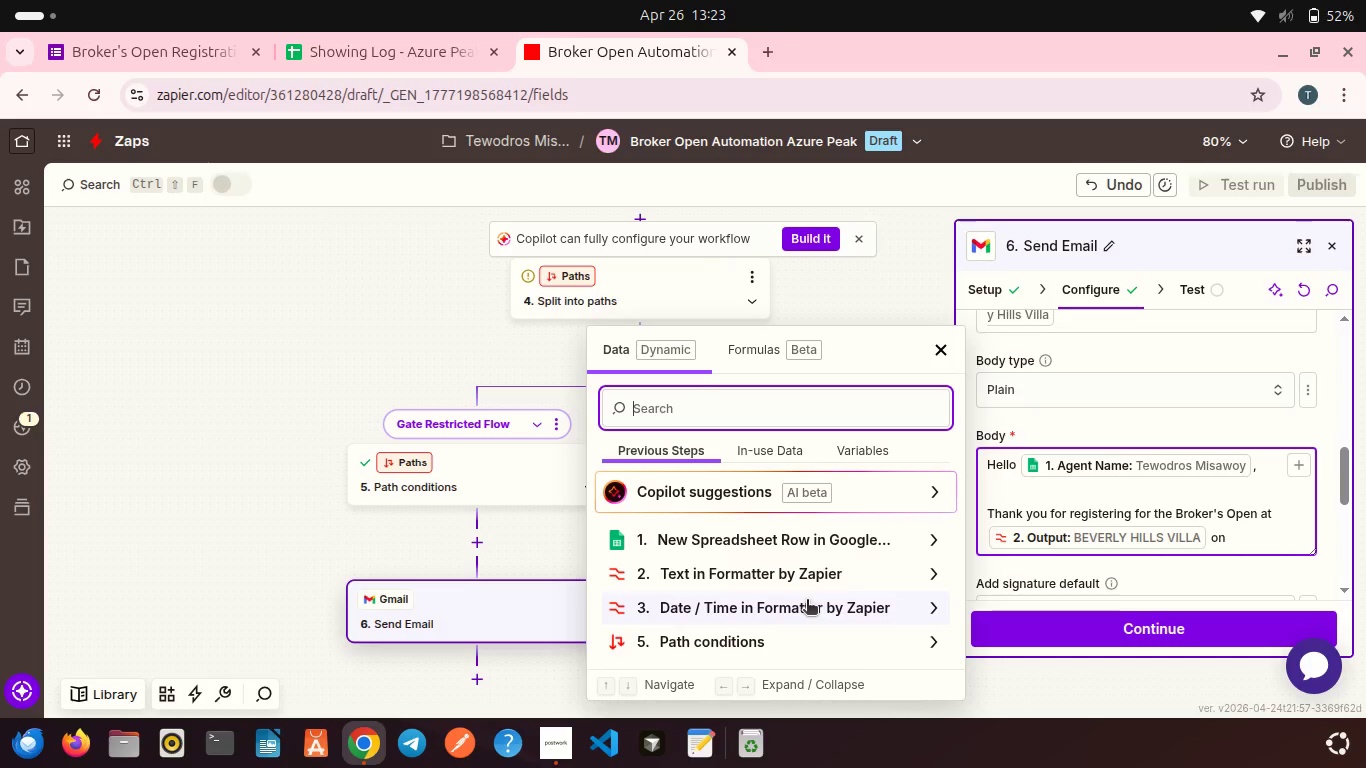 
left_click([807, 601])
 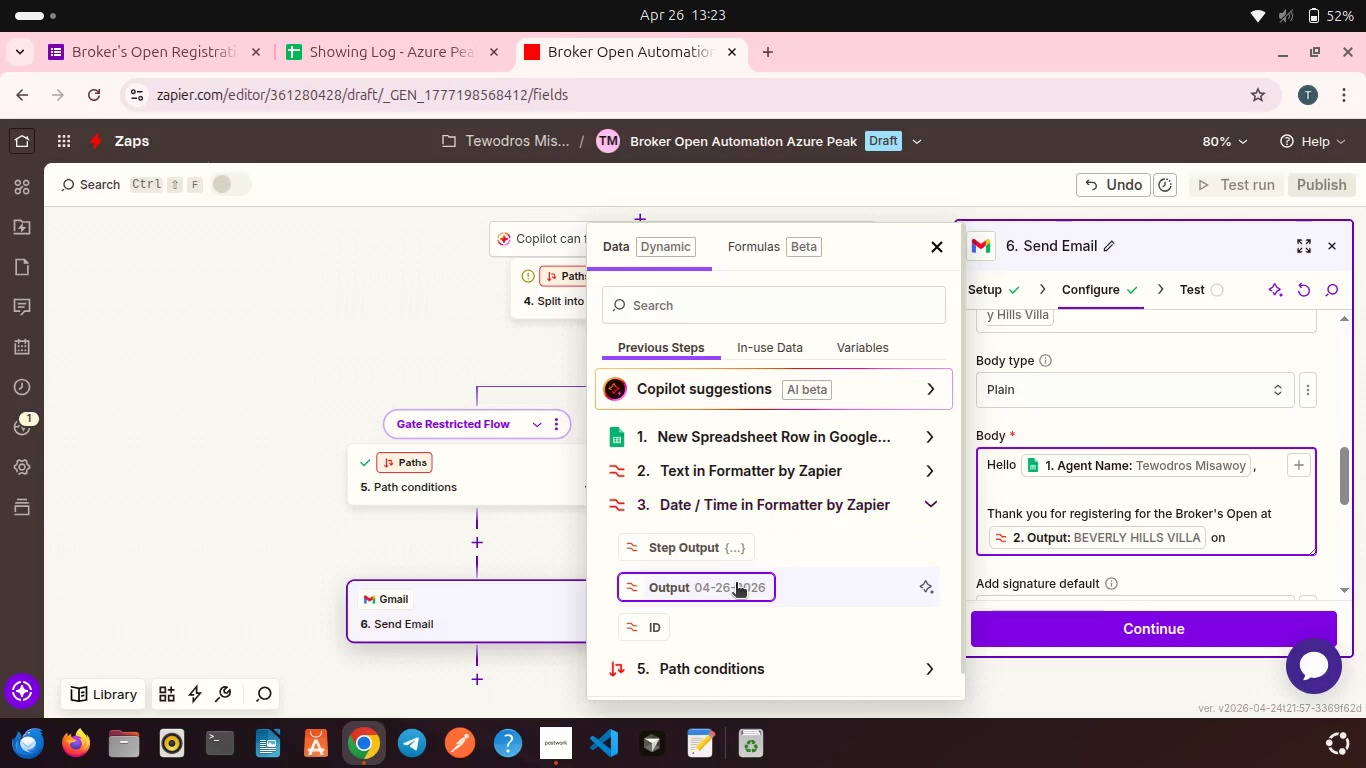 
left_click([736, 584])
 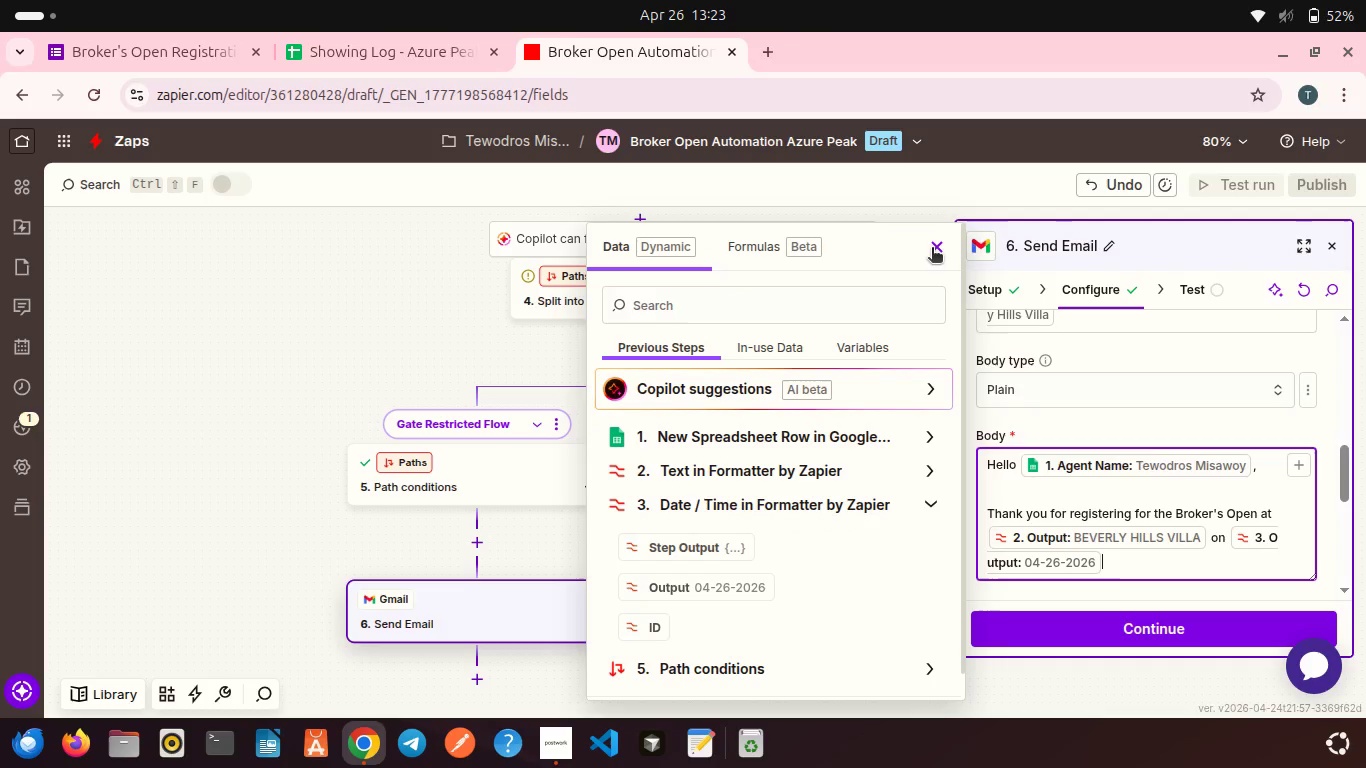 
left_click([932, 249])
 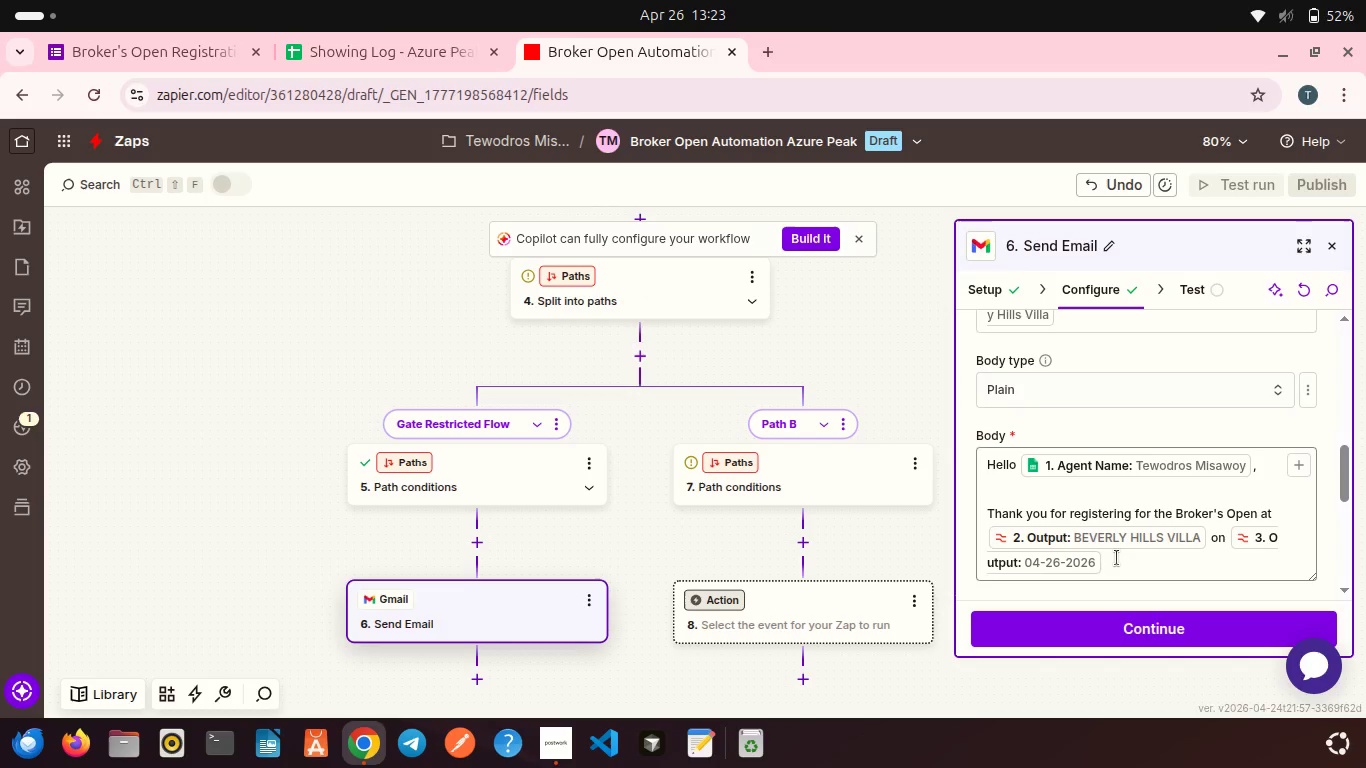 
left_click([1117, 558])
 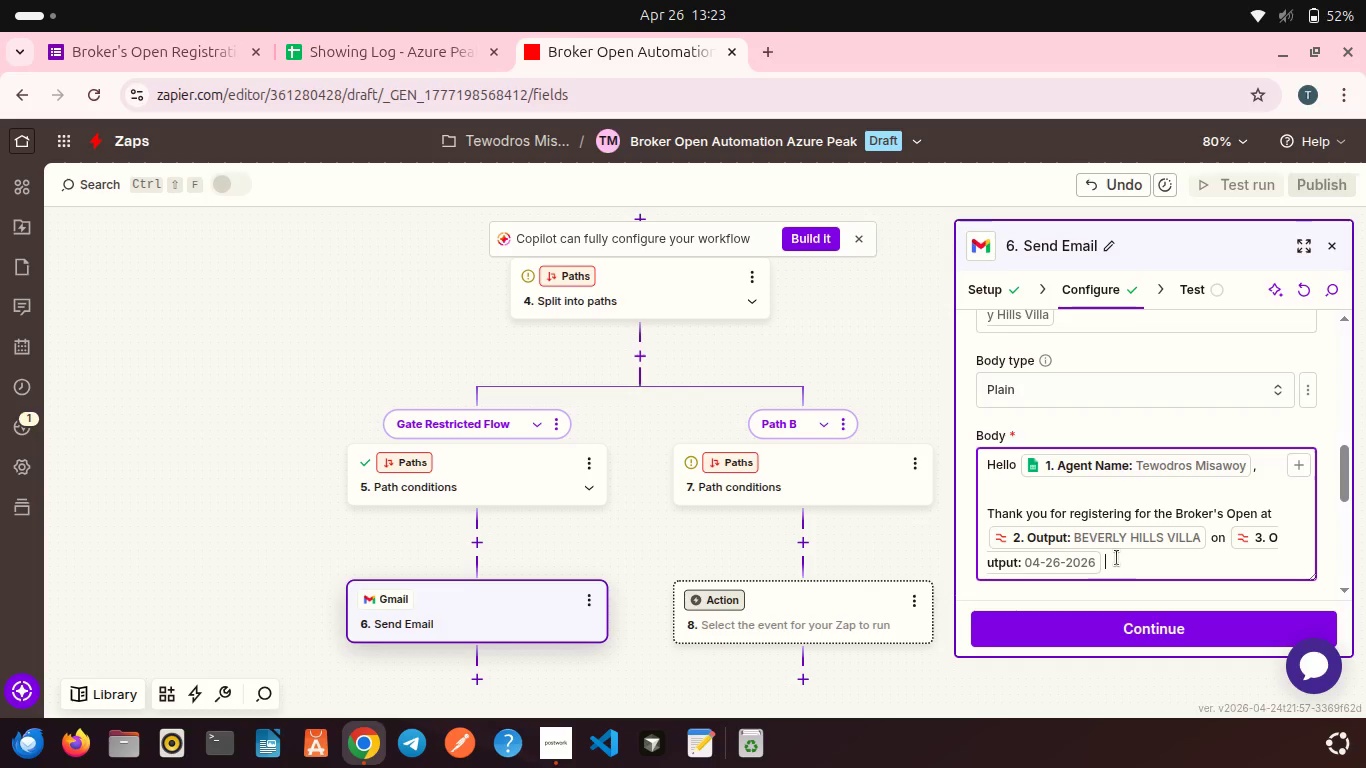 
key(Space)
 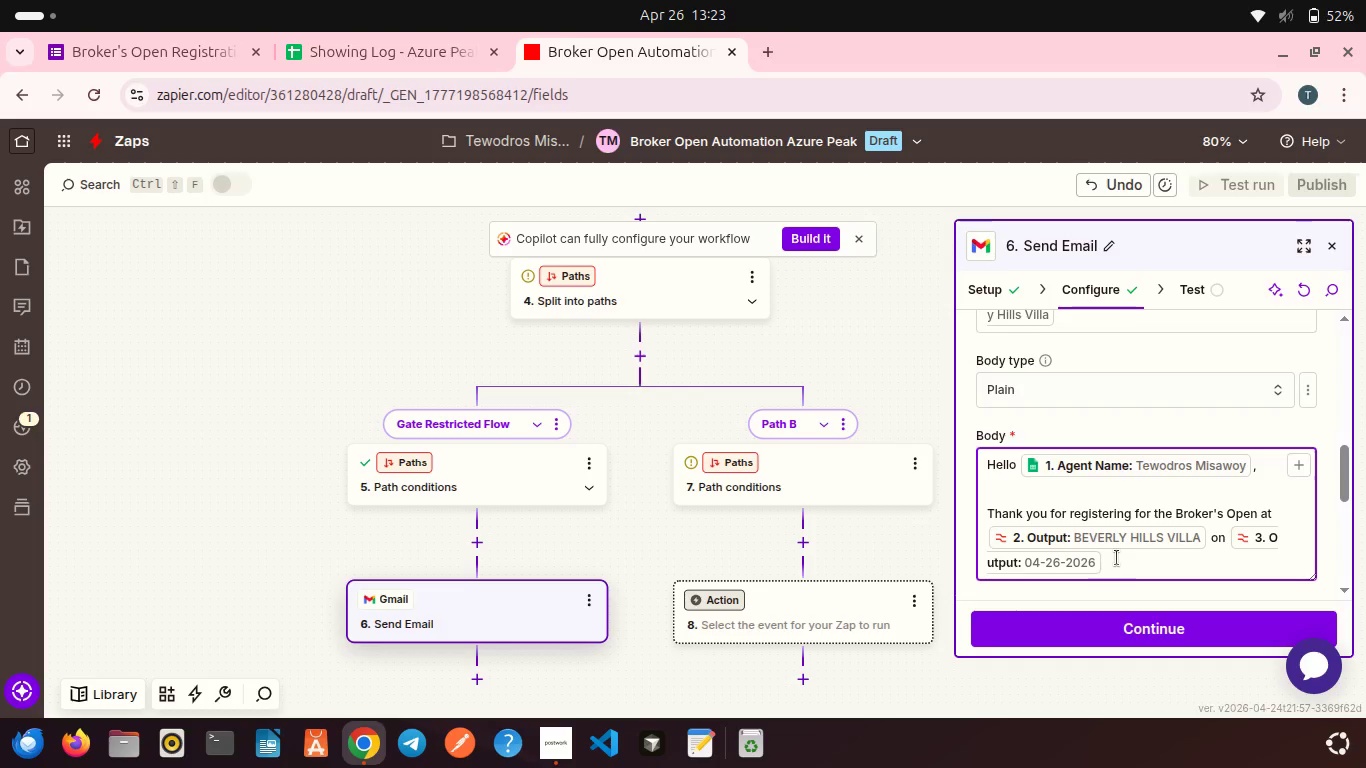 
key(Backspace)
 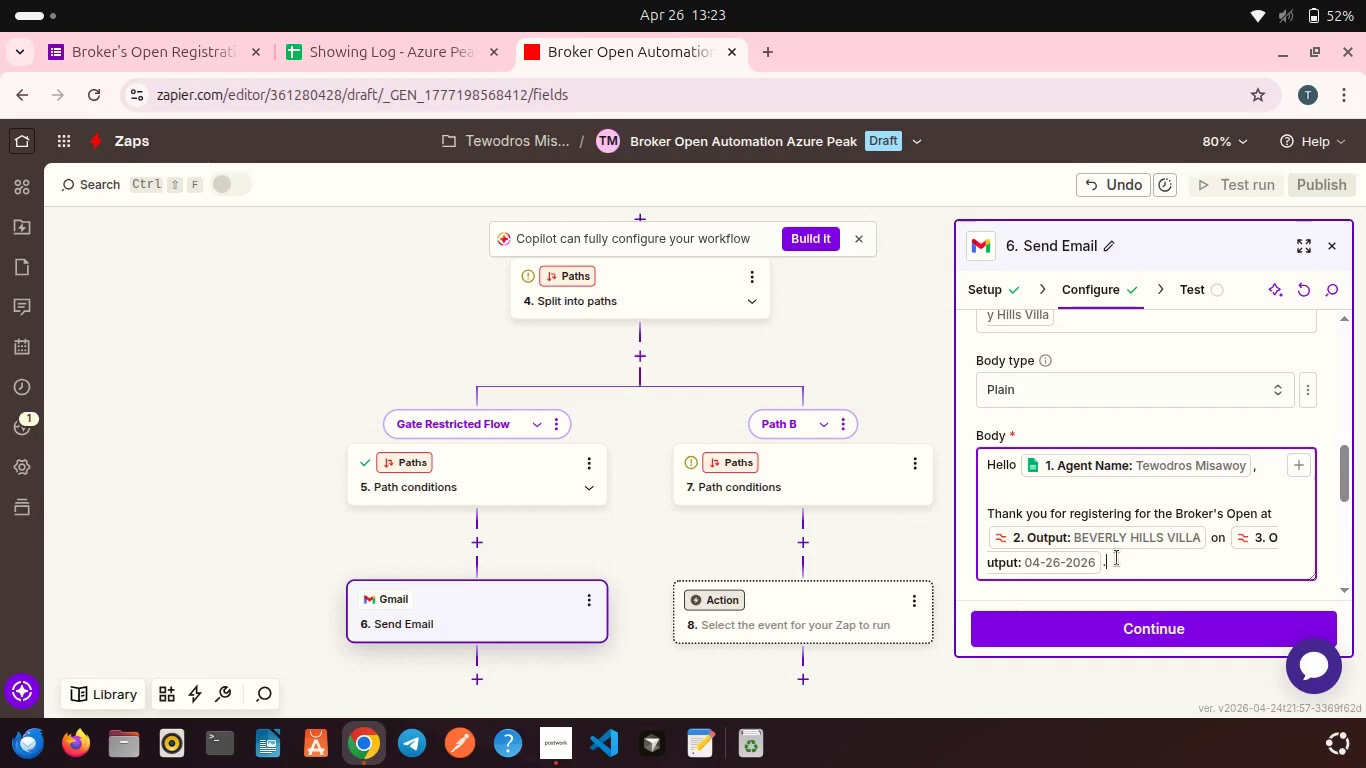 
key(Period)
 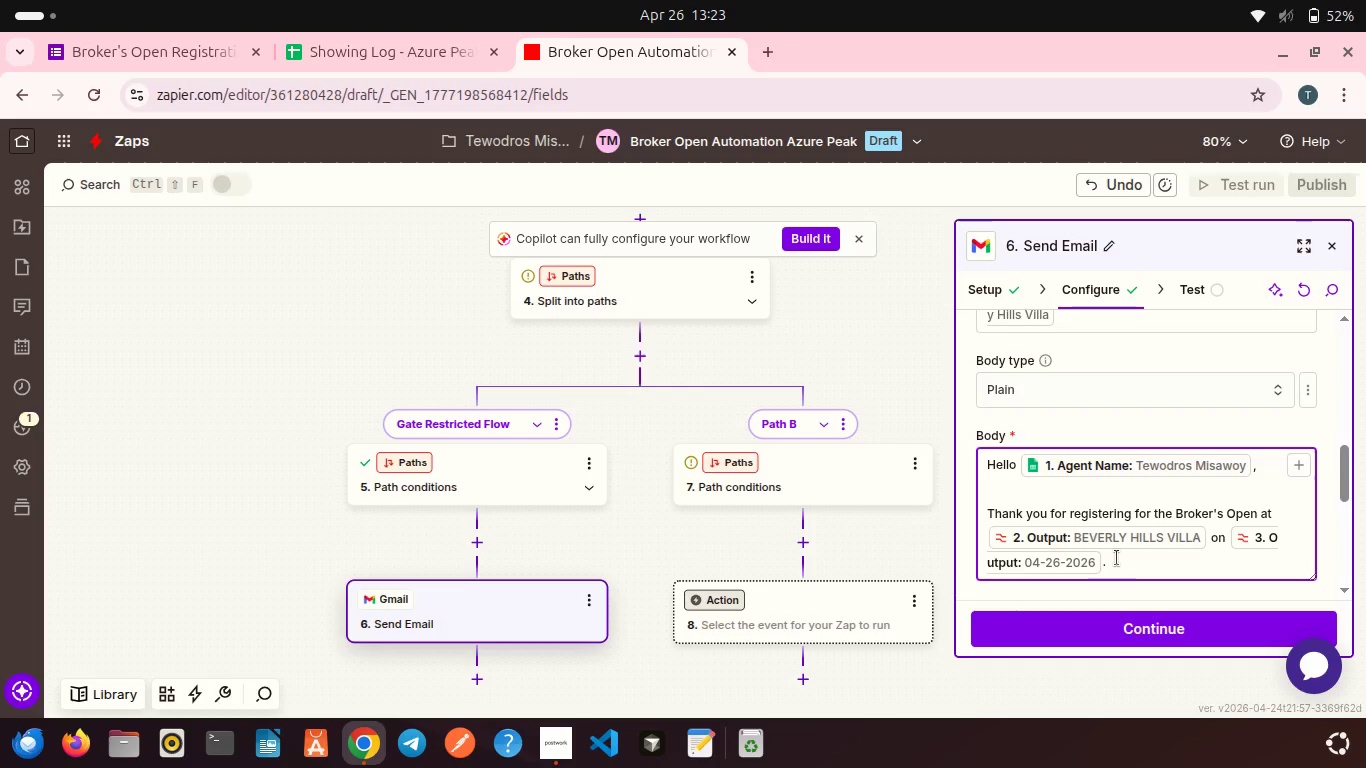 
key(Shift+Enter)
 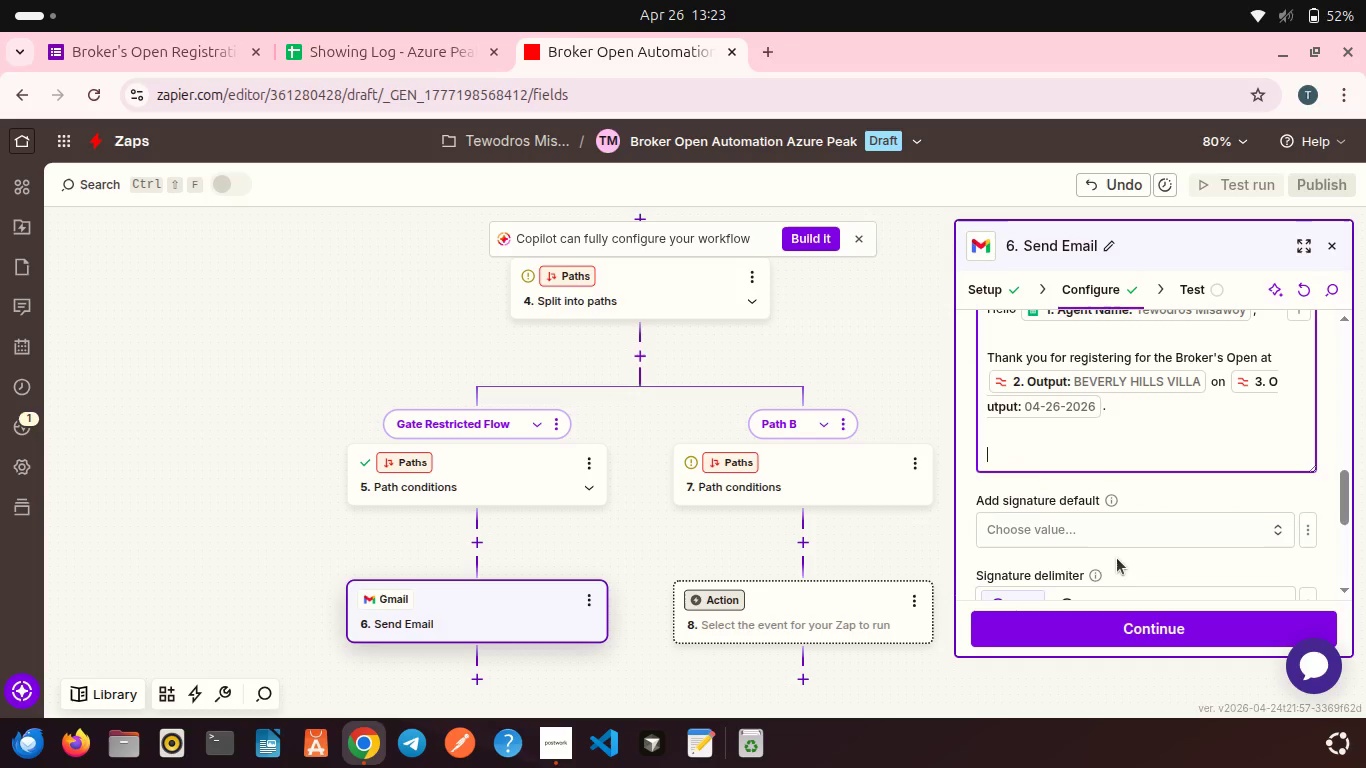 
key(Shift+Enter)
 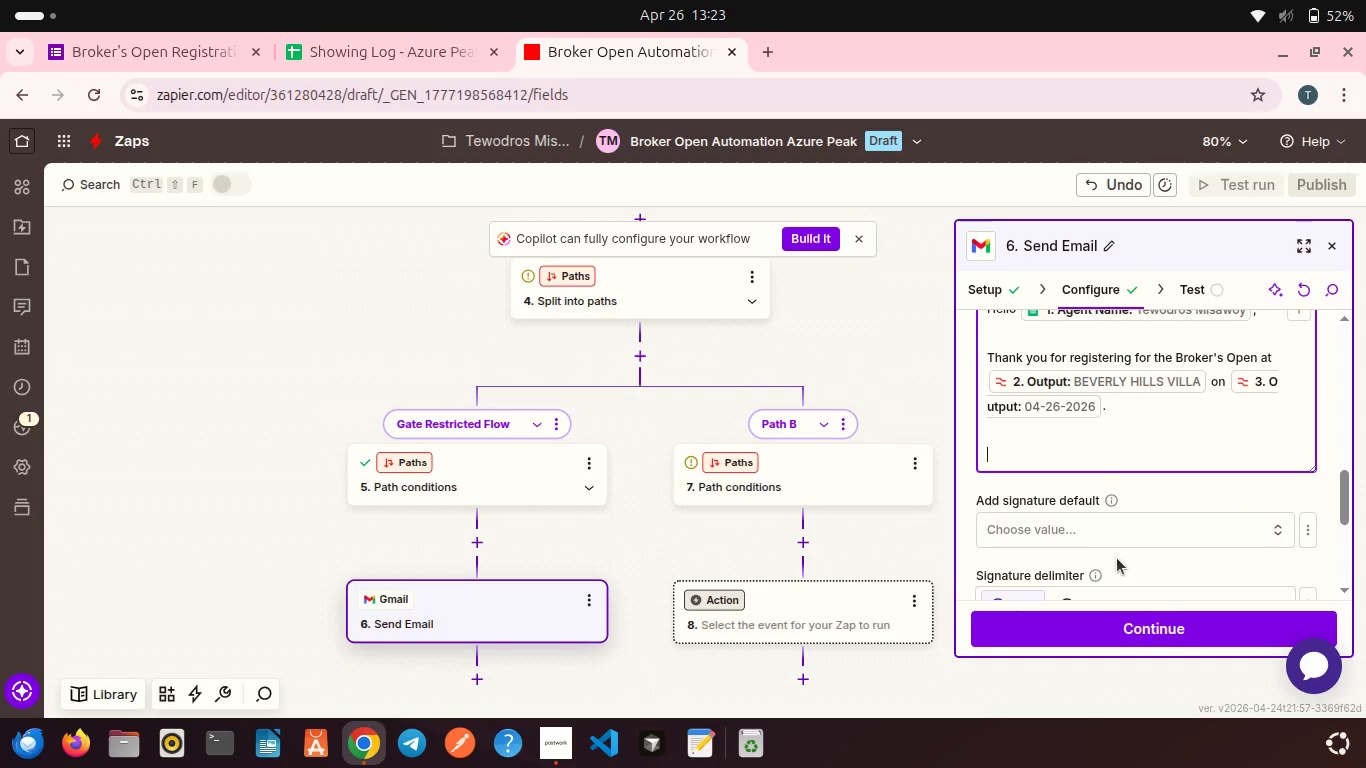 
type(@)
key(Backspace)
type(This property is Gate Restricted.)
 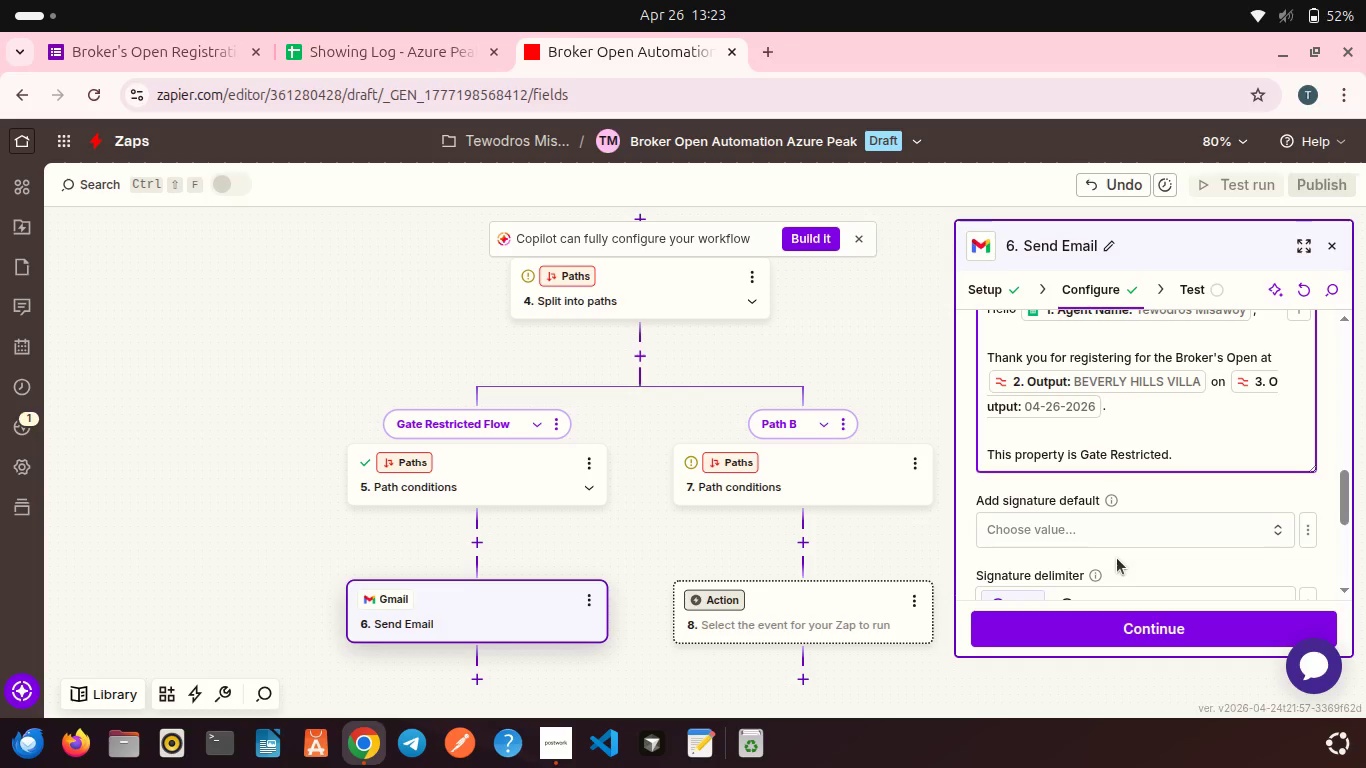 
wait(11.96)
 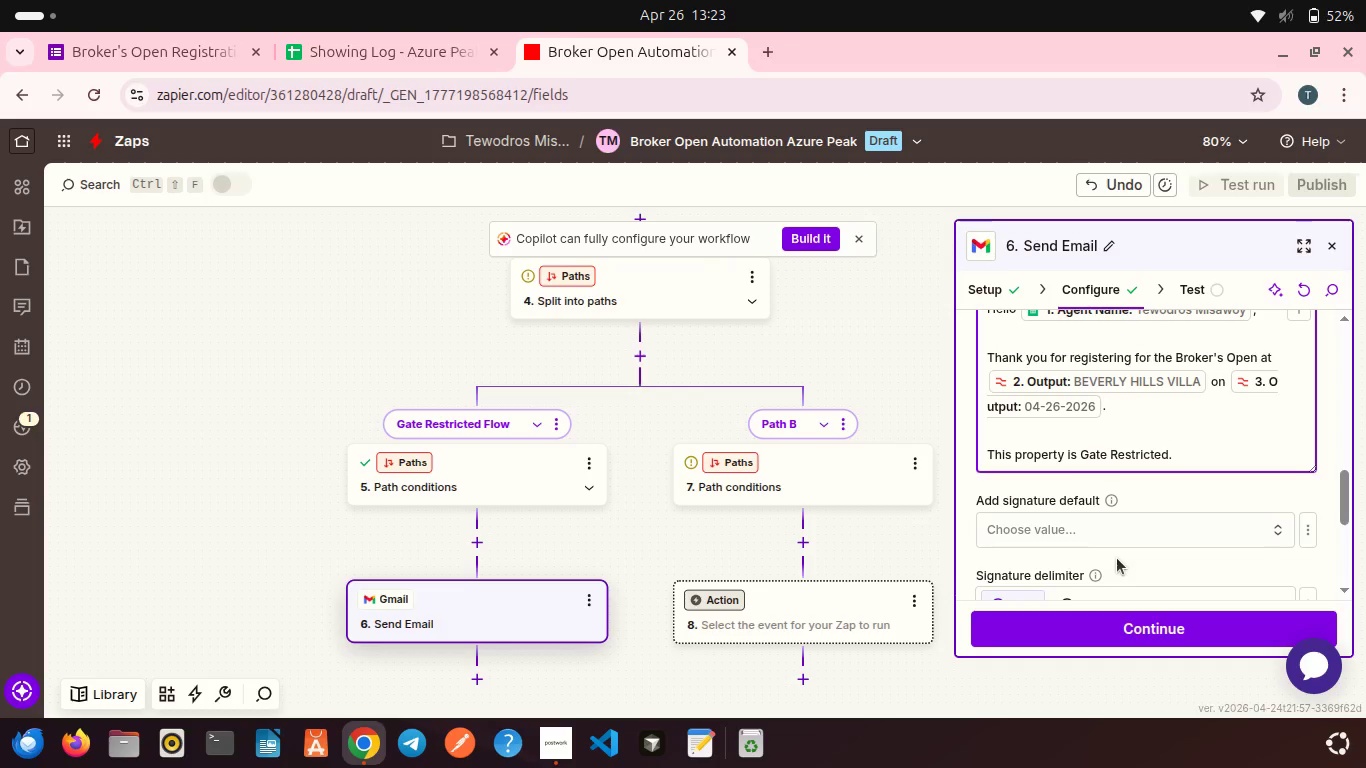 
key(Shift+Enter)
 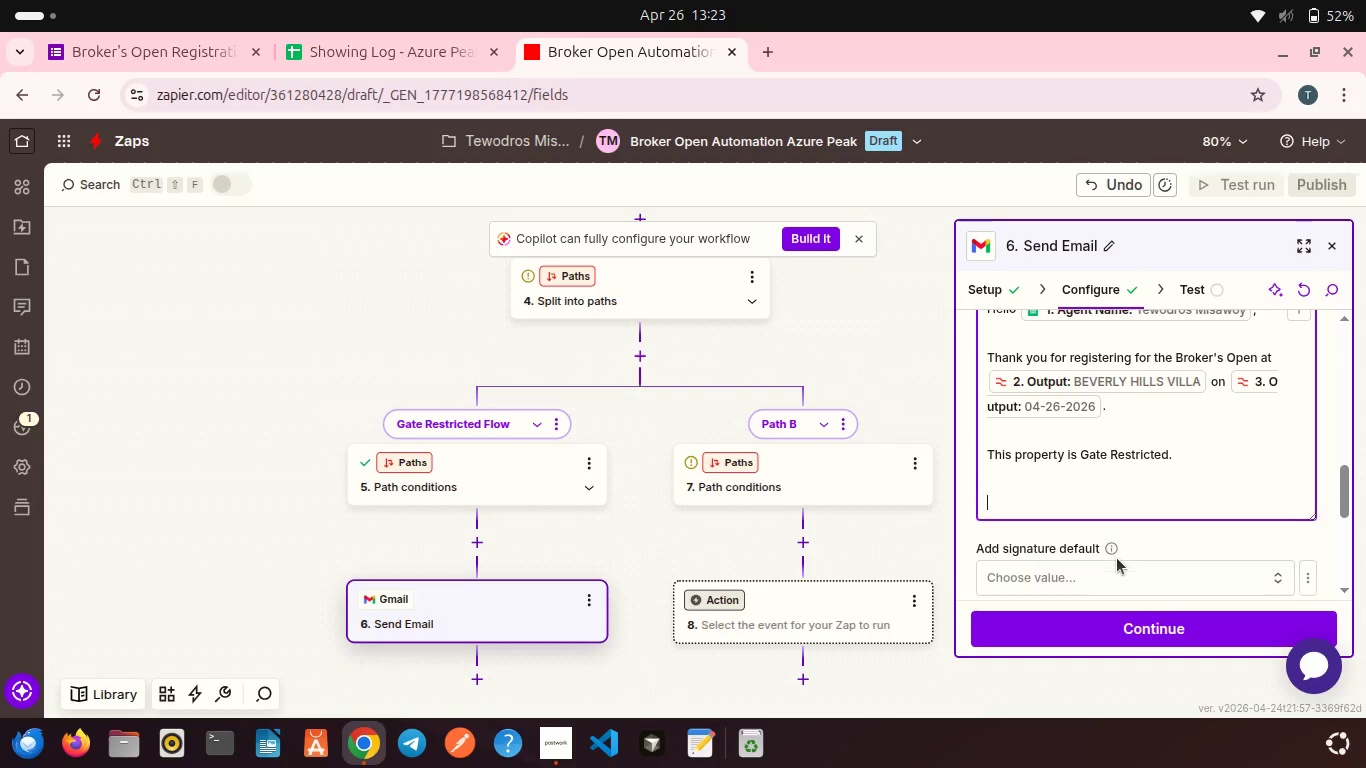 
key(Shift+Enter)
 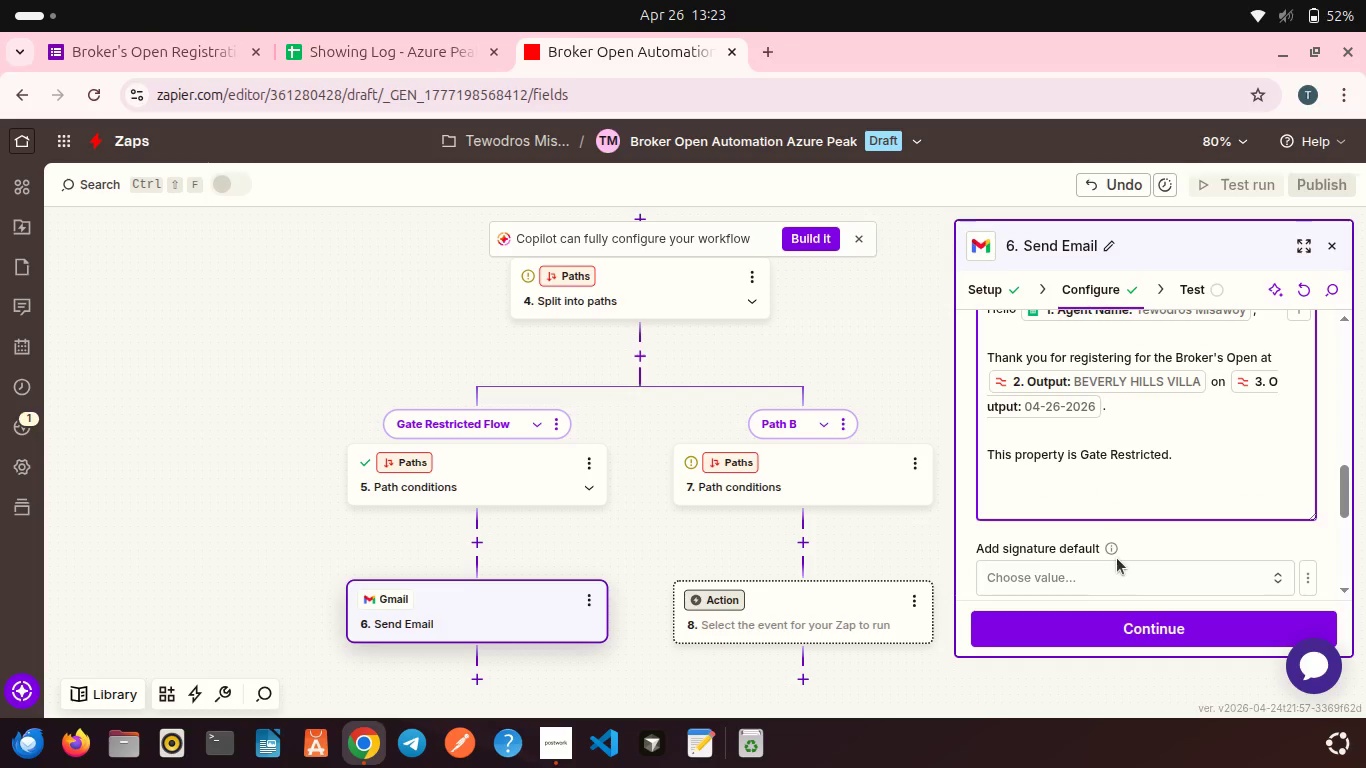 
type(Gate Code: 4825#)
 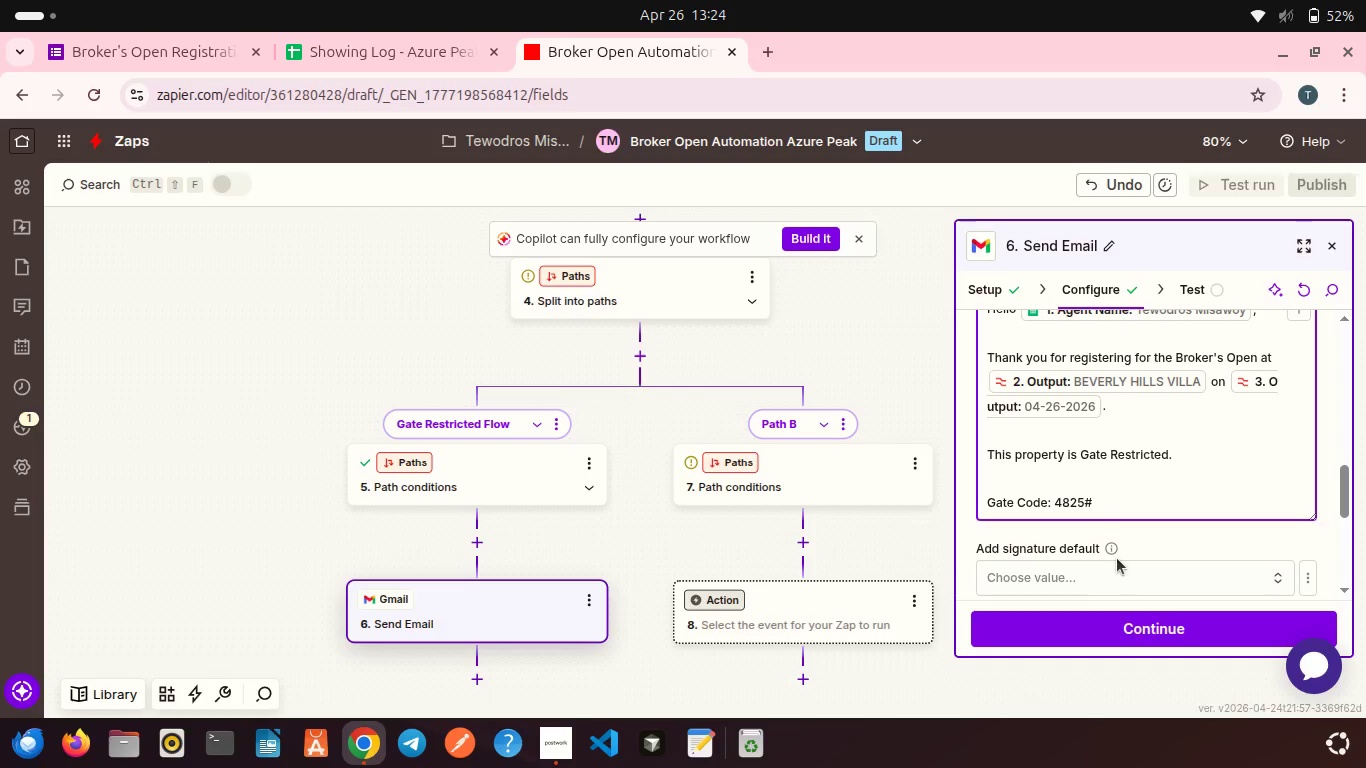 
key(Enter)
 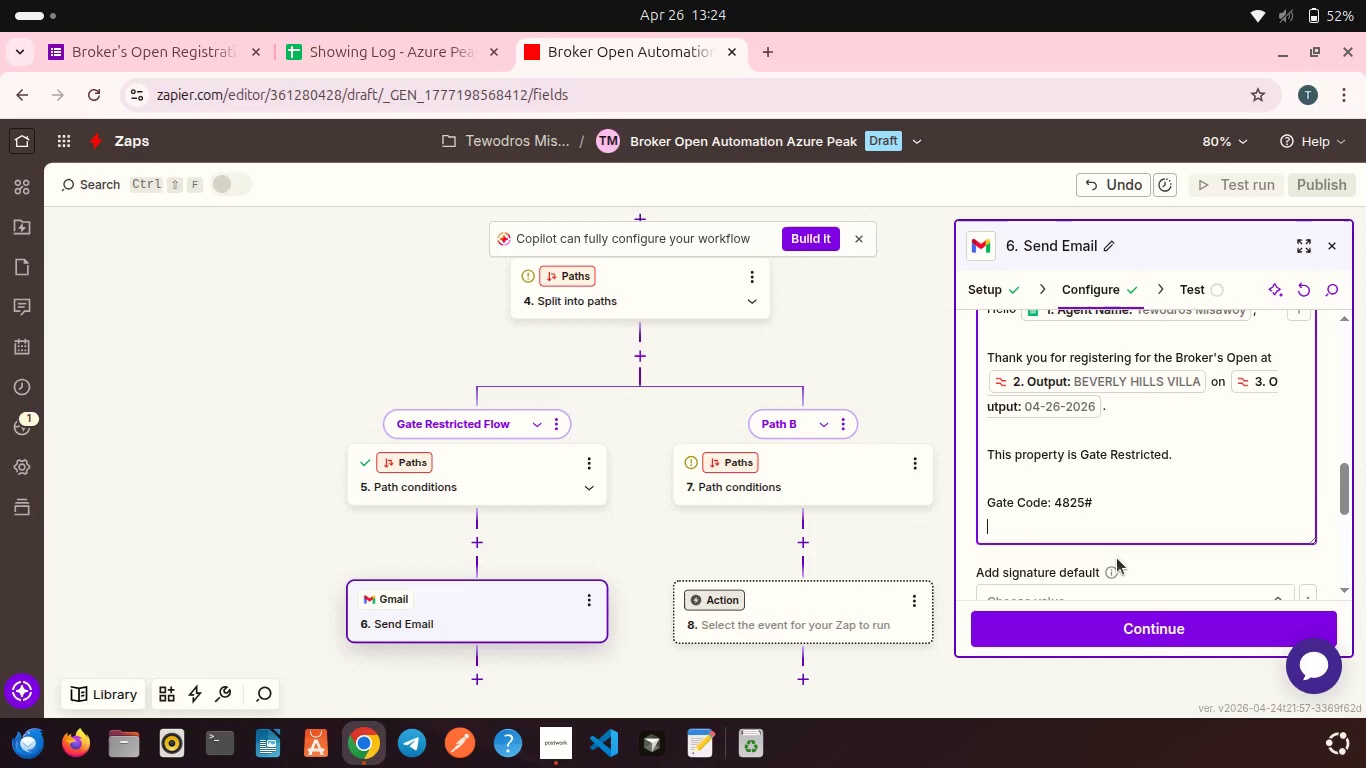 
type(Parking" Use visitor )
 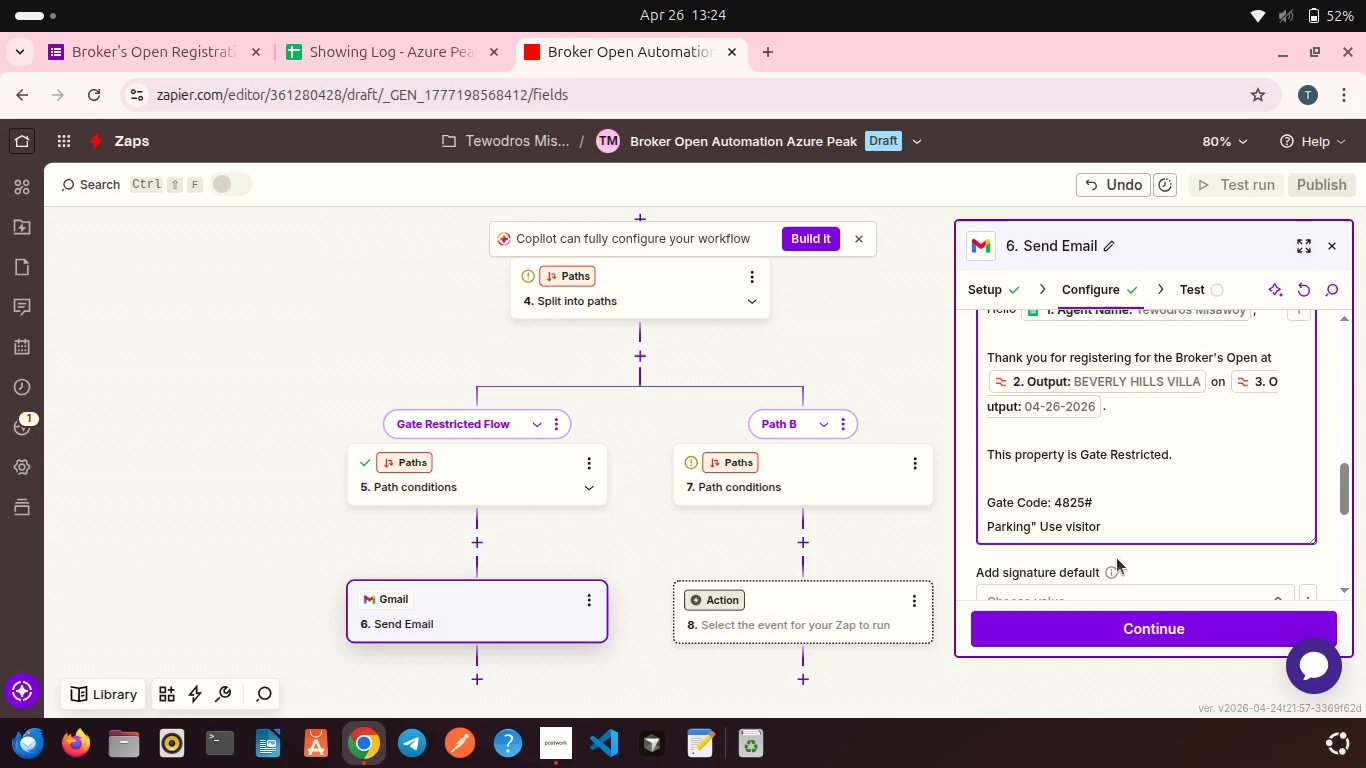 
key(ArrowLeft)
 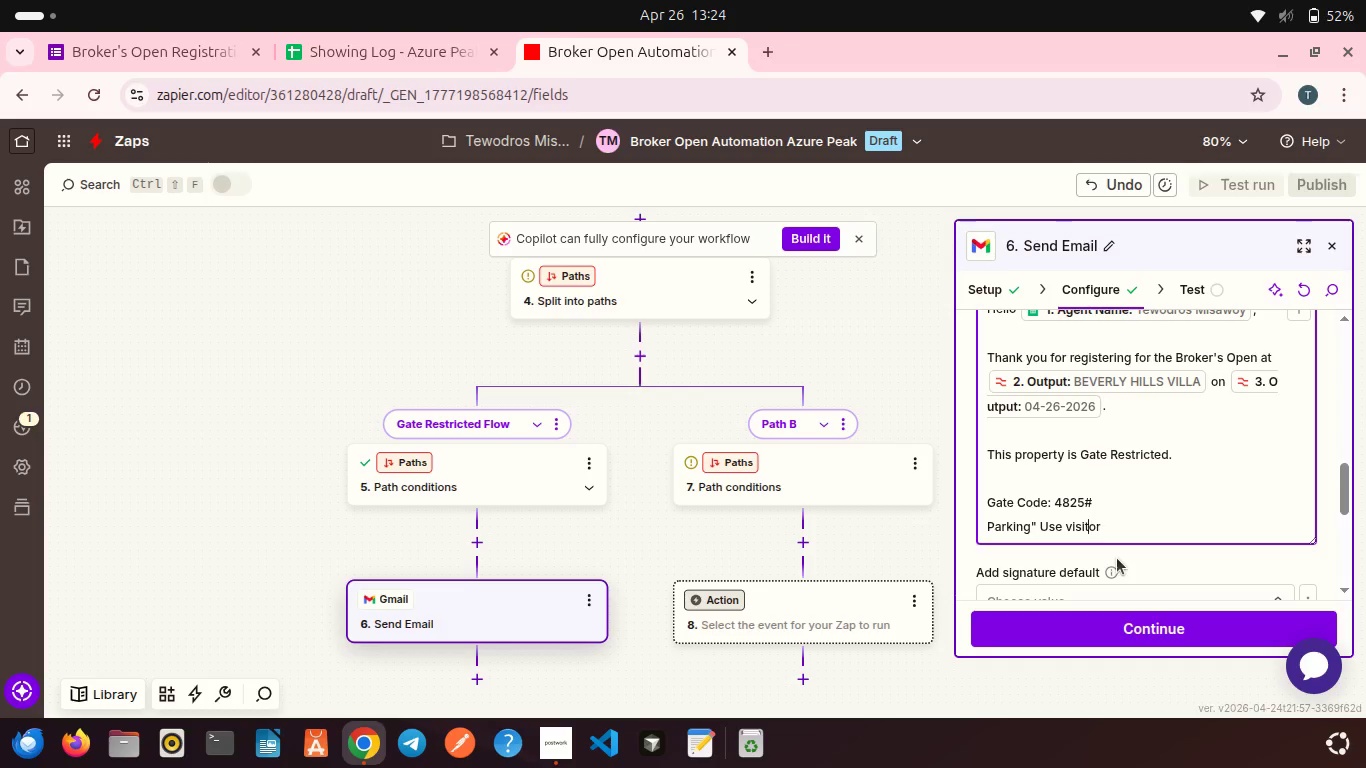 
key(ArrowLeft)
 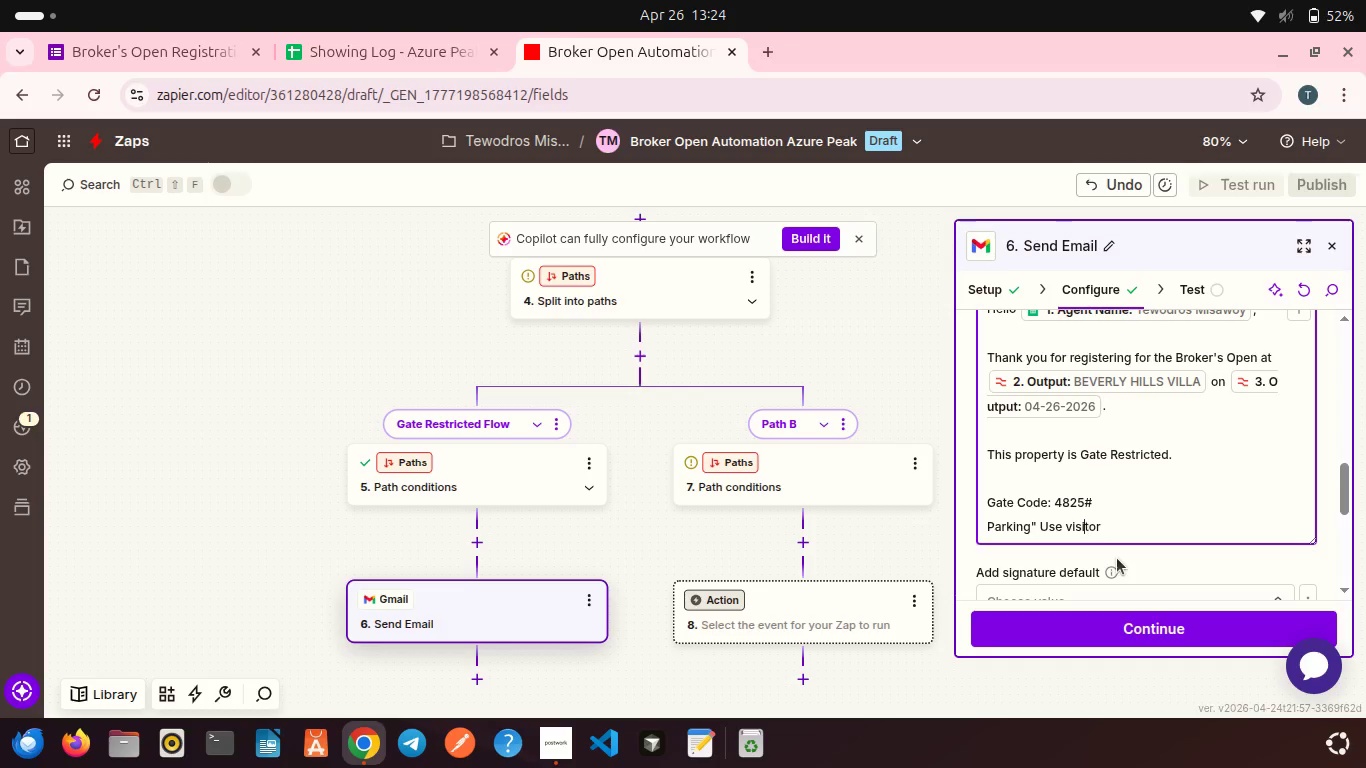 
key(ArrowLeft)
 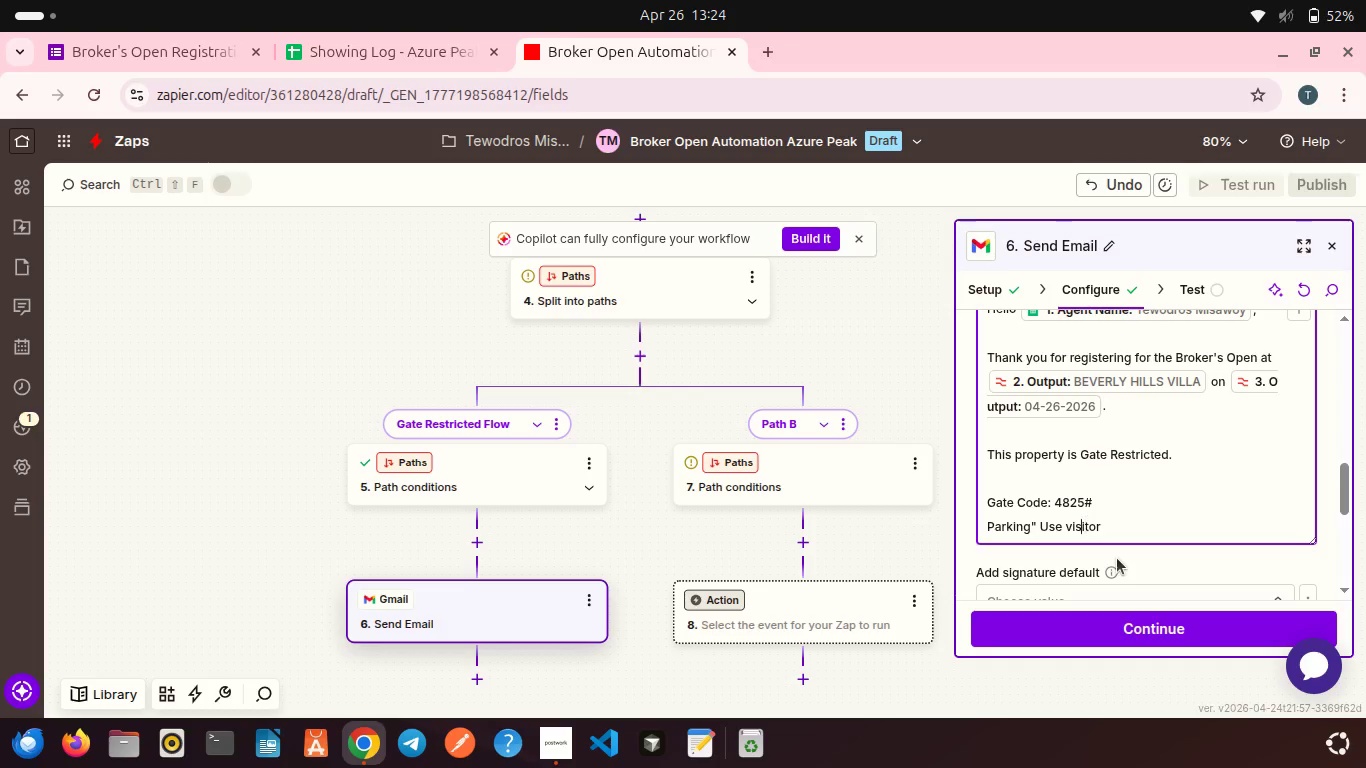 
key(ArrowLeft)
 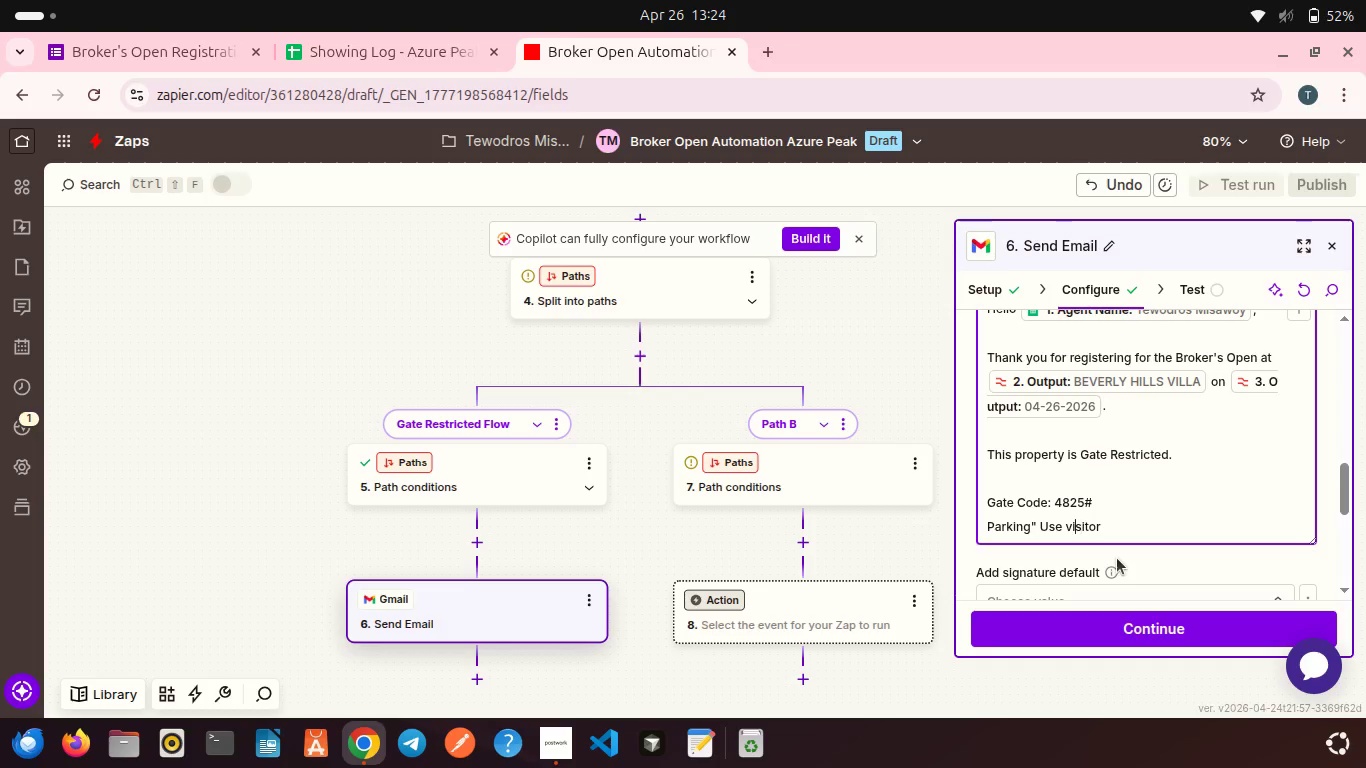 
key(ArrowLeft)
 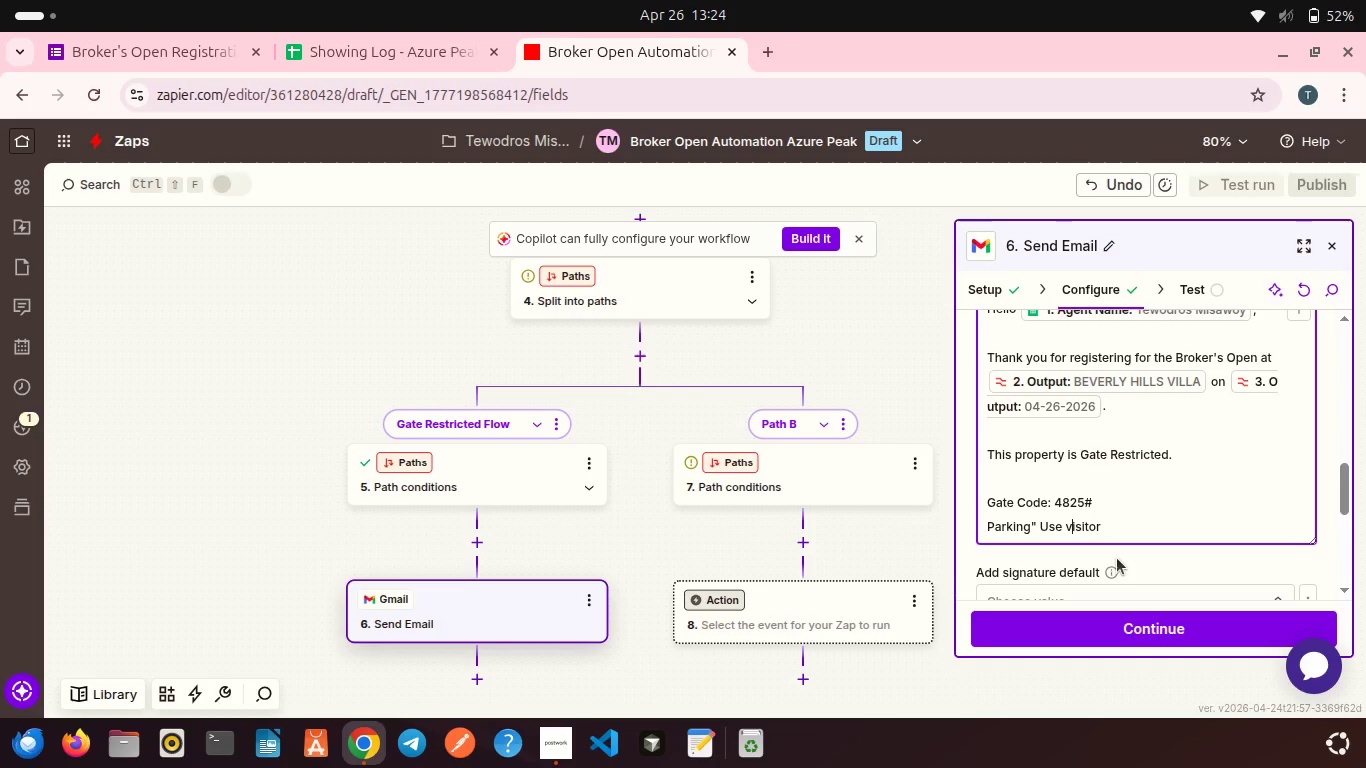 
key(ArrowLeft)
 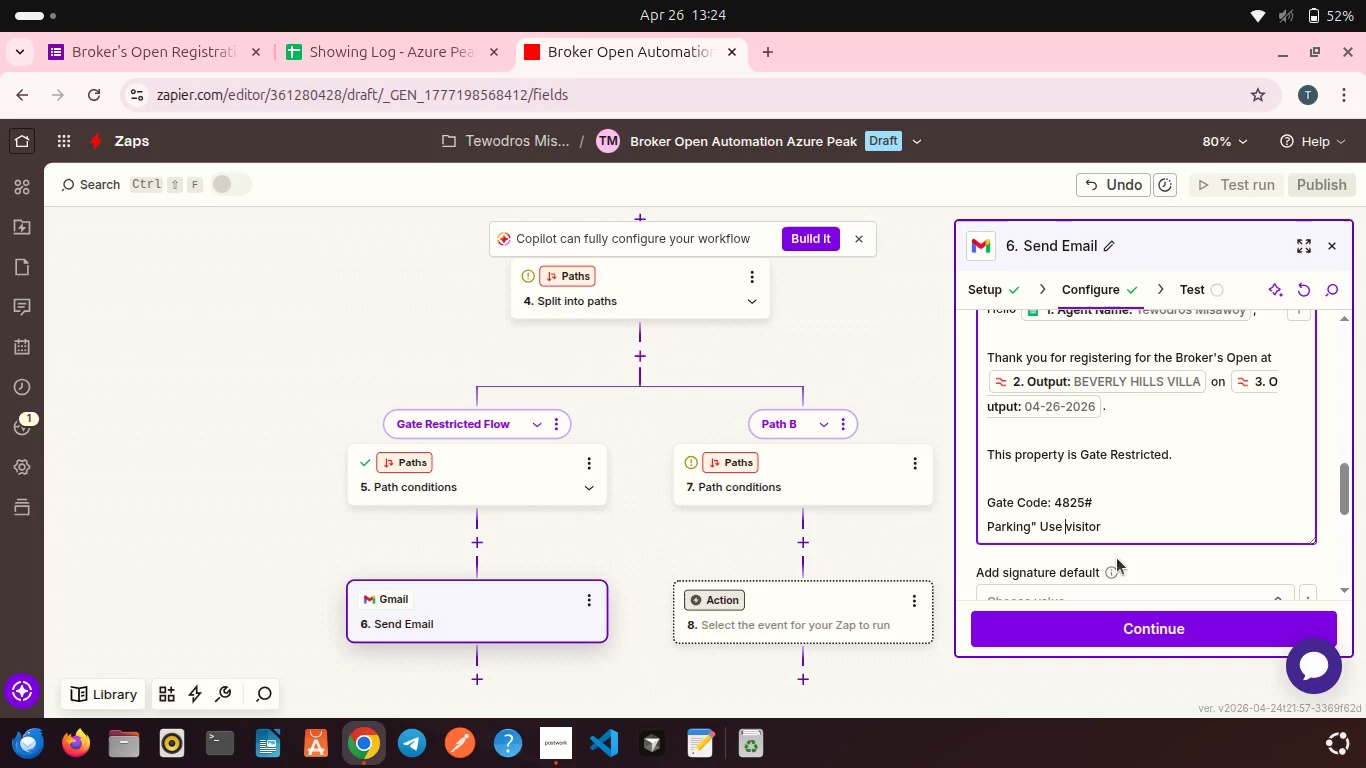 
key(ArrowLeft)
 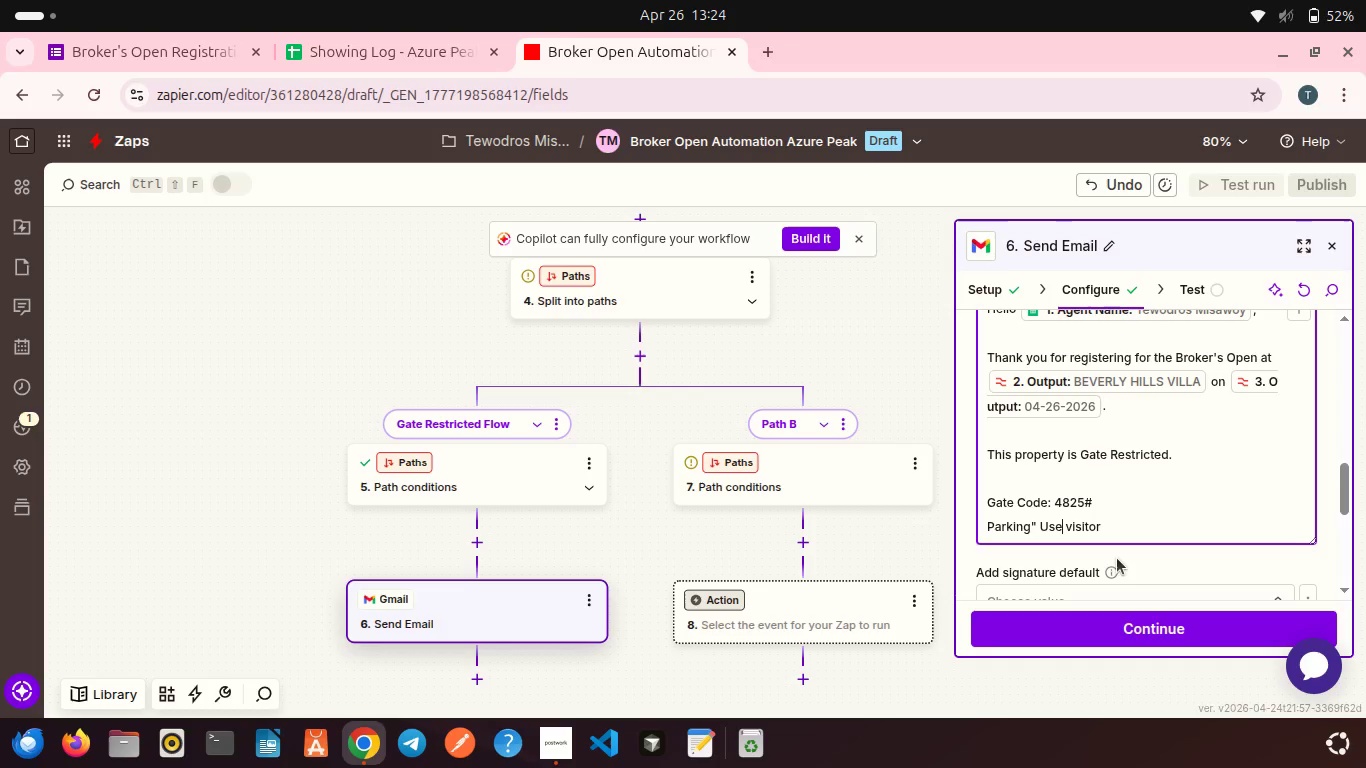 
key(ArrowLeft)
 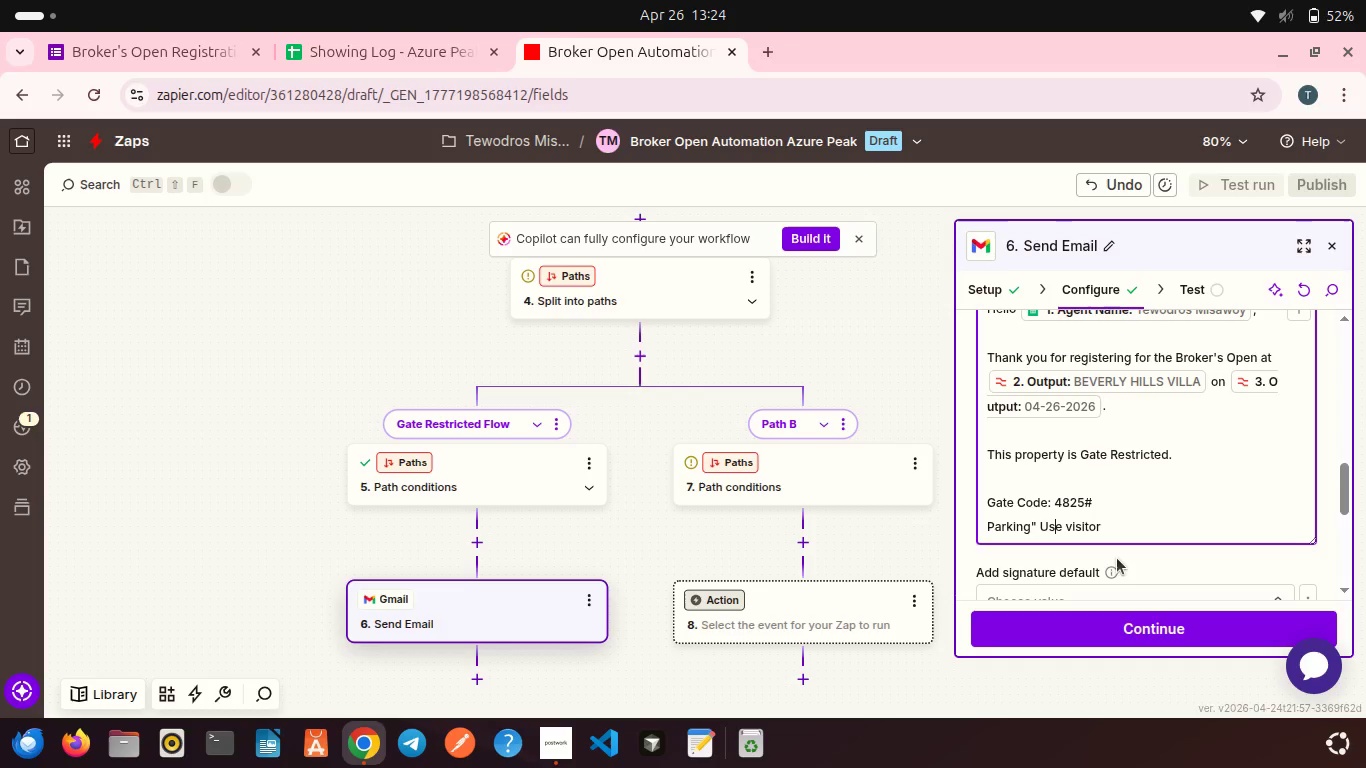 
key(ArrowLeft)
 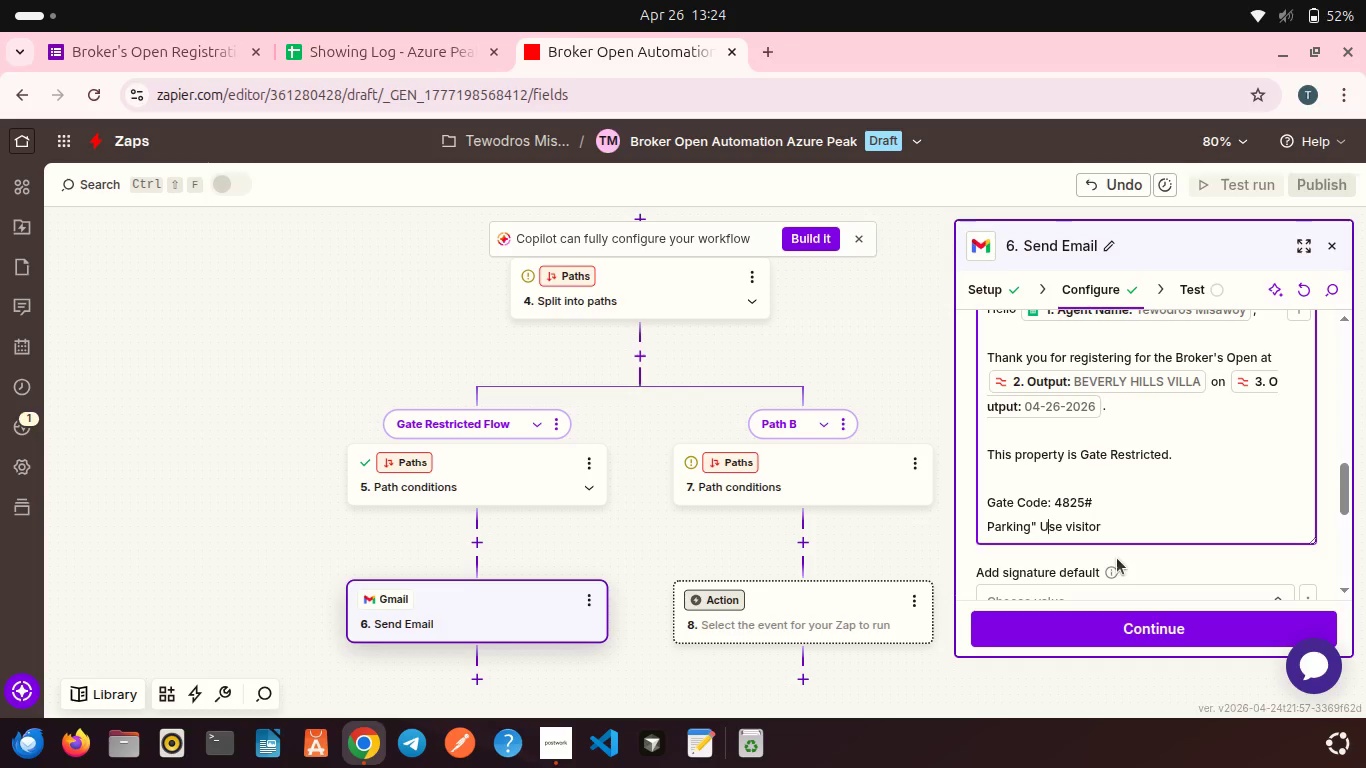 
key(ArrowLeft)
 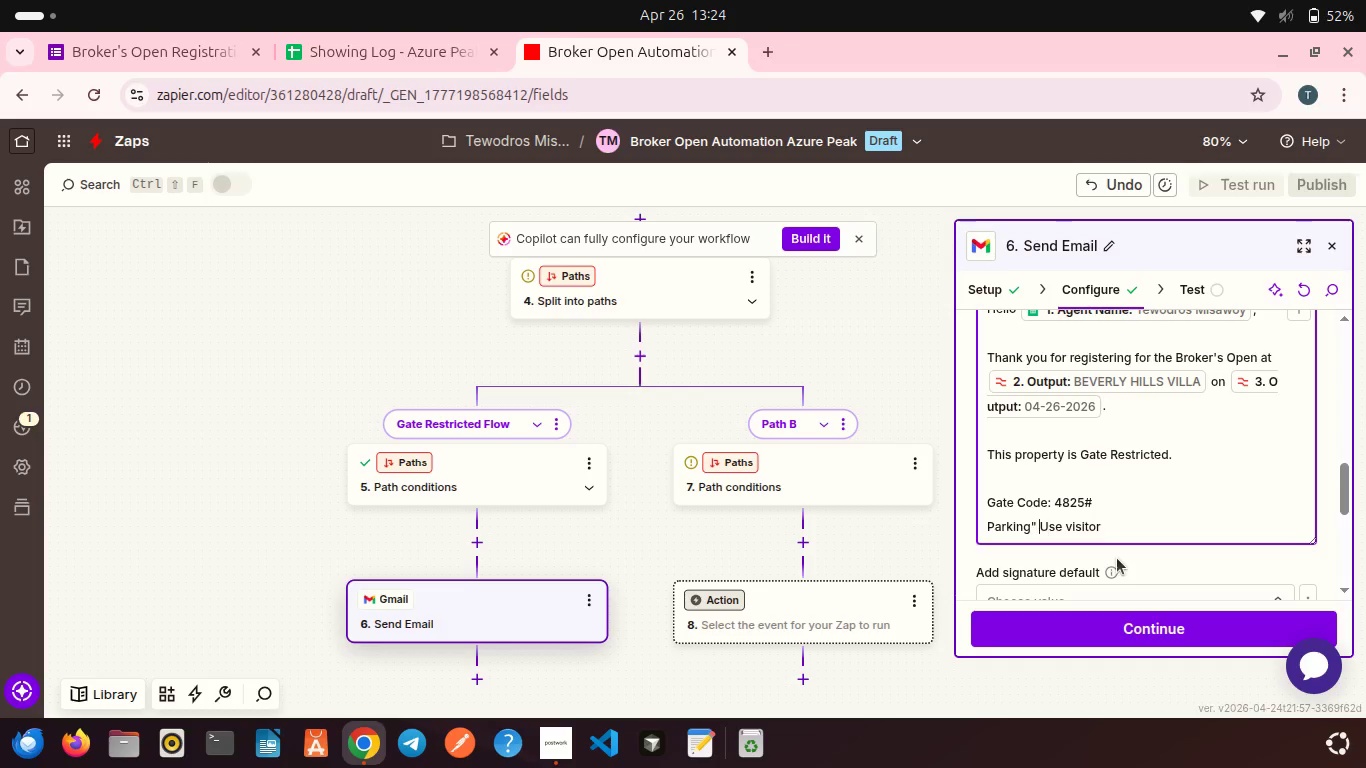 
key(ArrowLeft)
 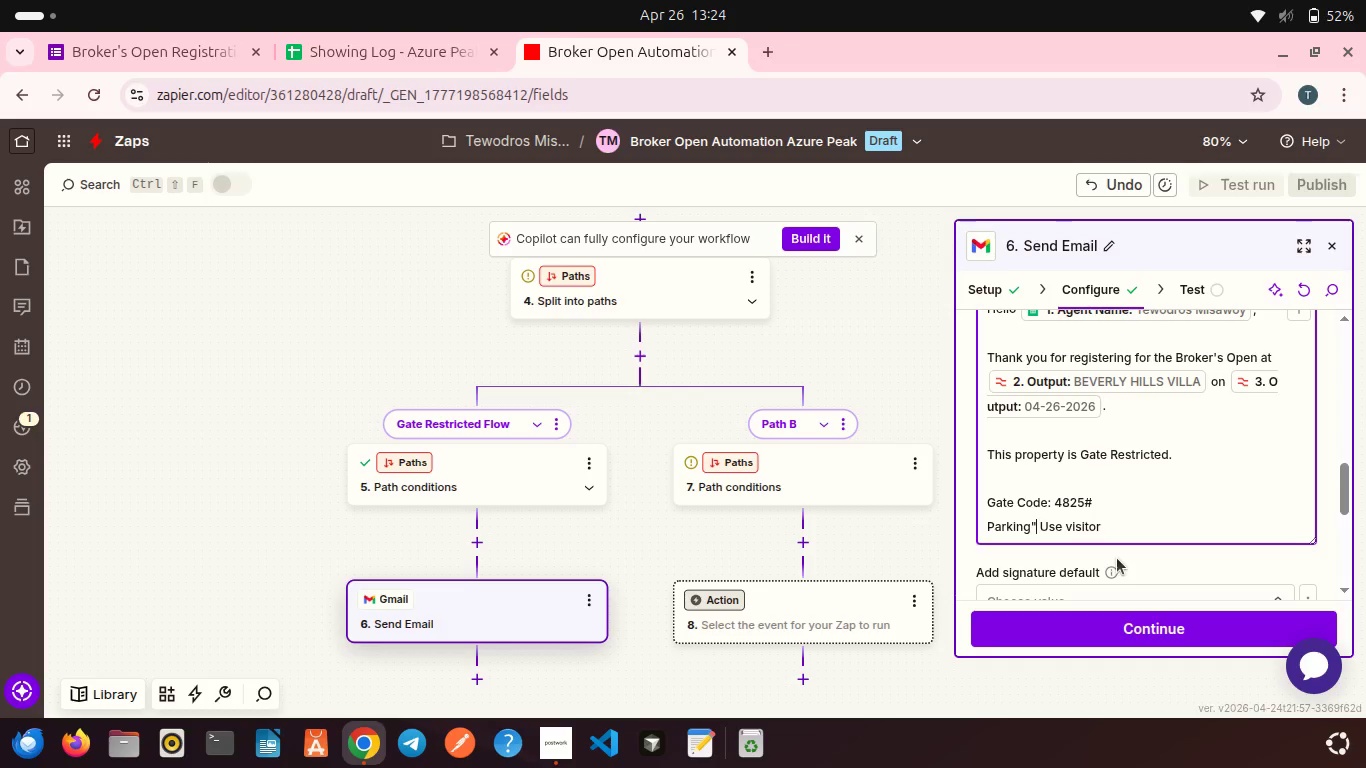 
key(ArrowLeft)
 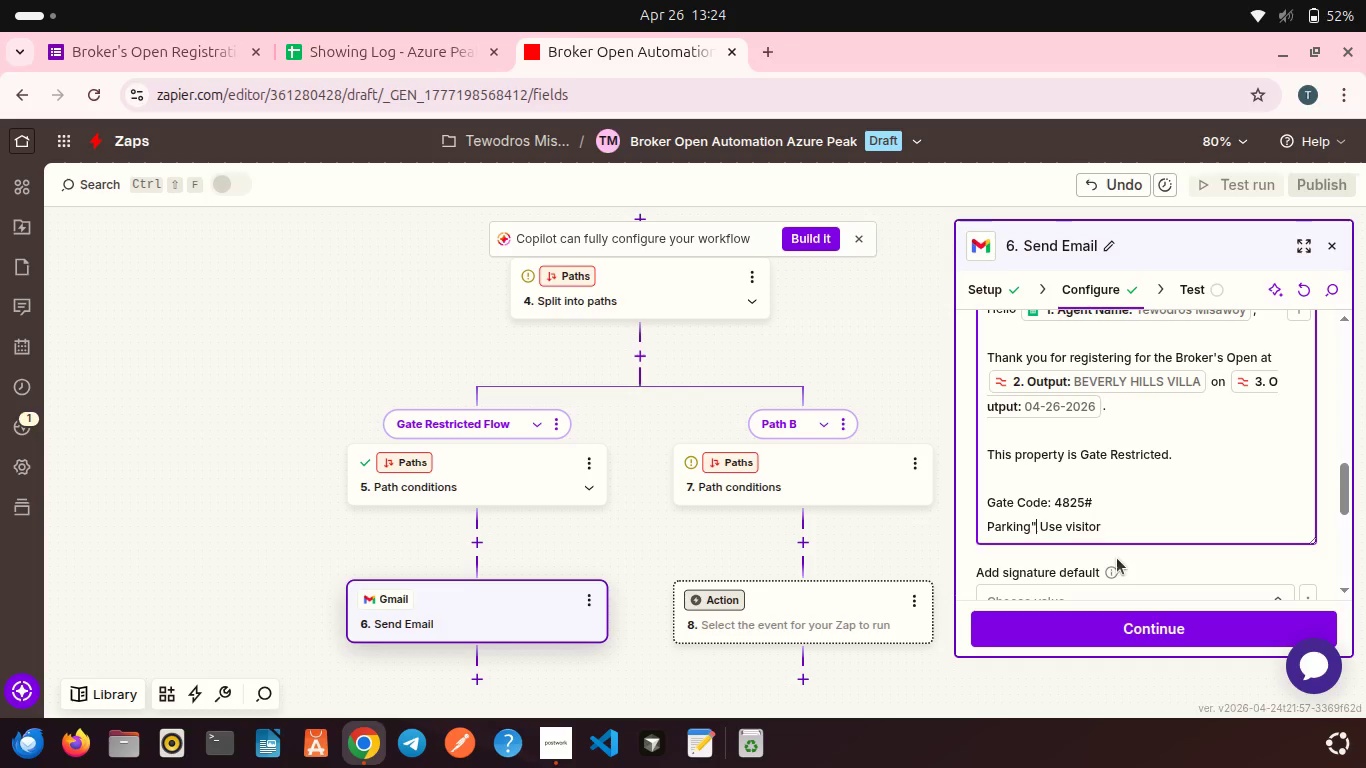 
key(ArrowLeft)
 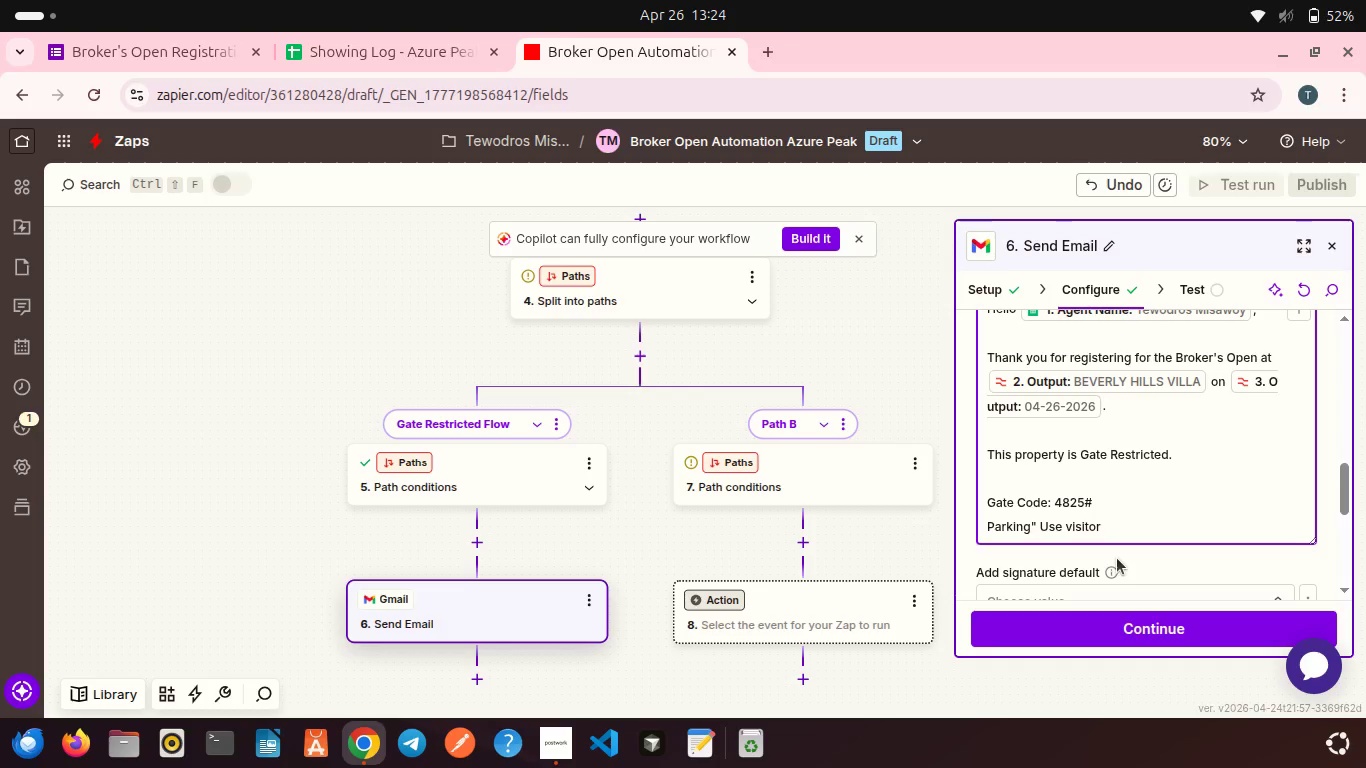 
key(Shift+Semicolon)
 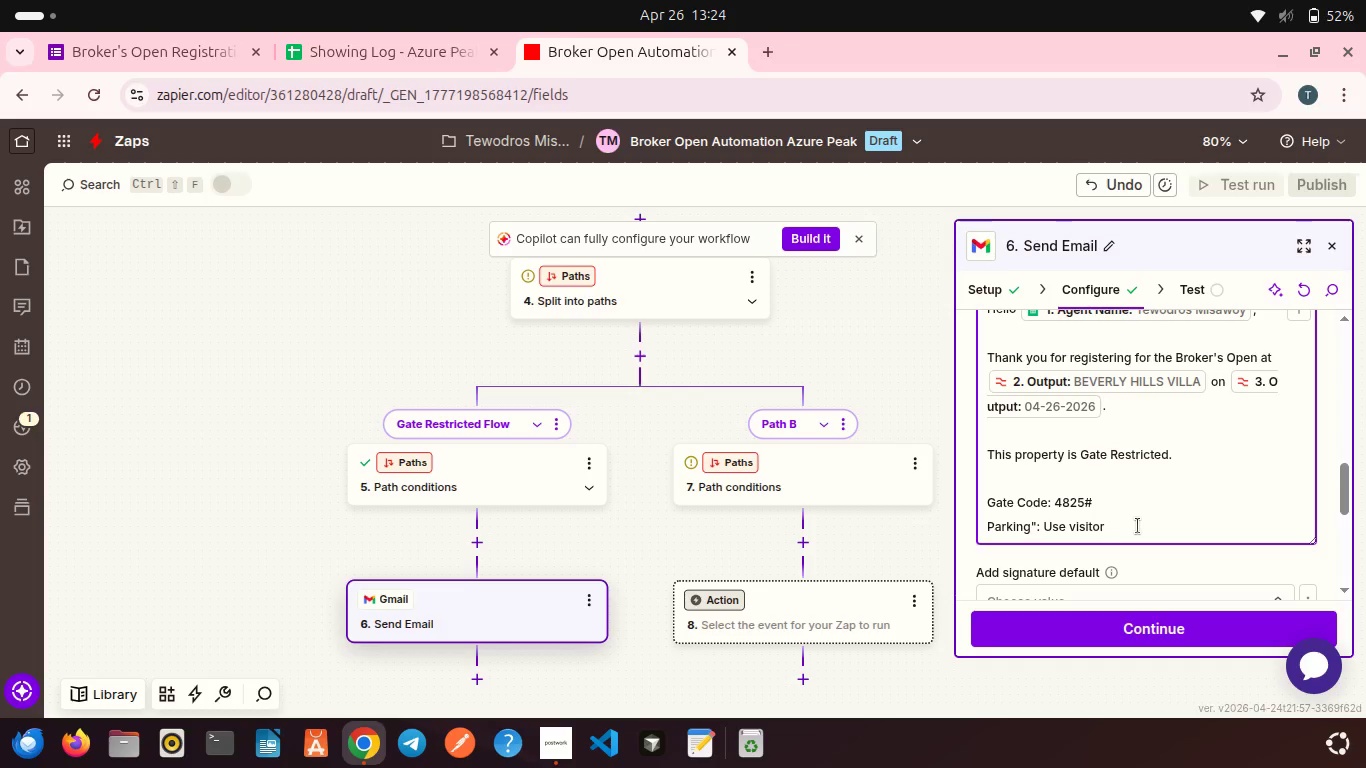 
key(Backspace)
 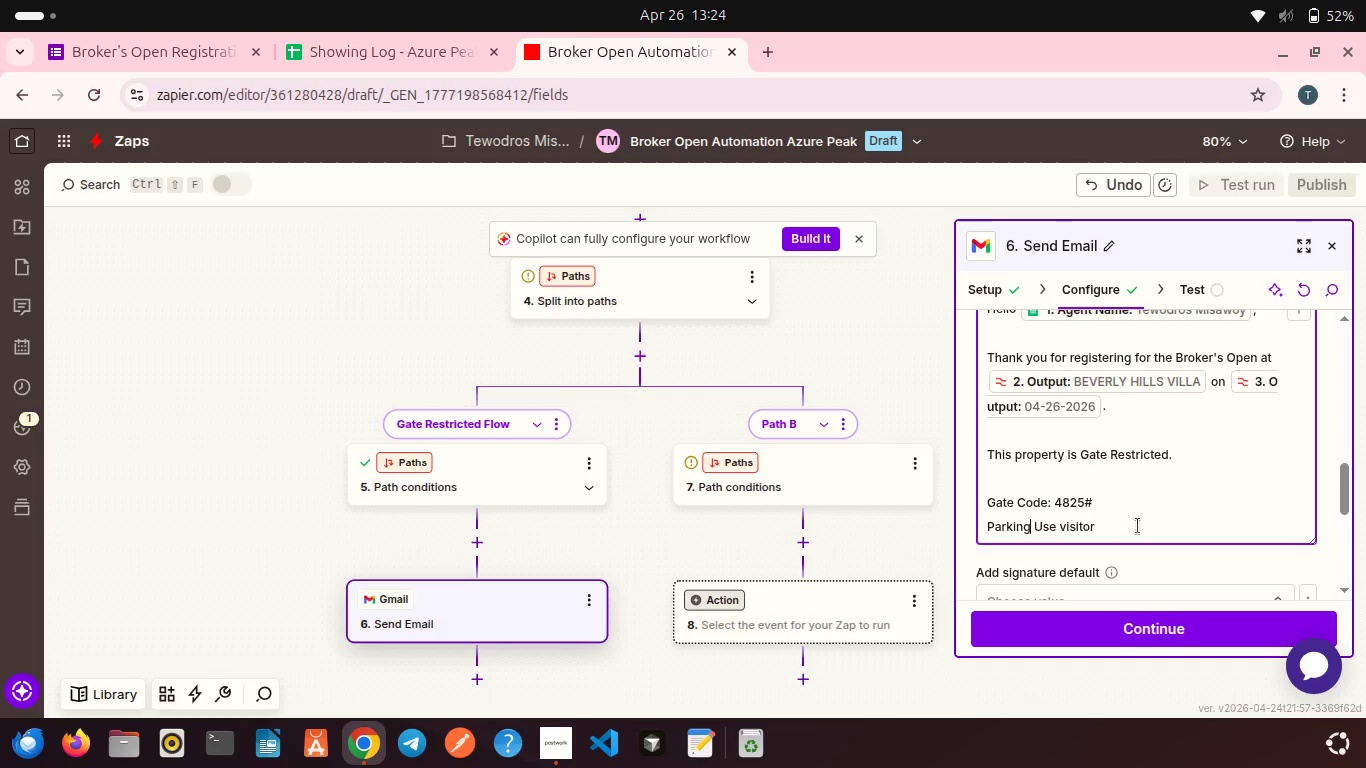 
key(Backspace)
 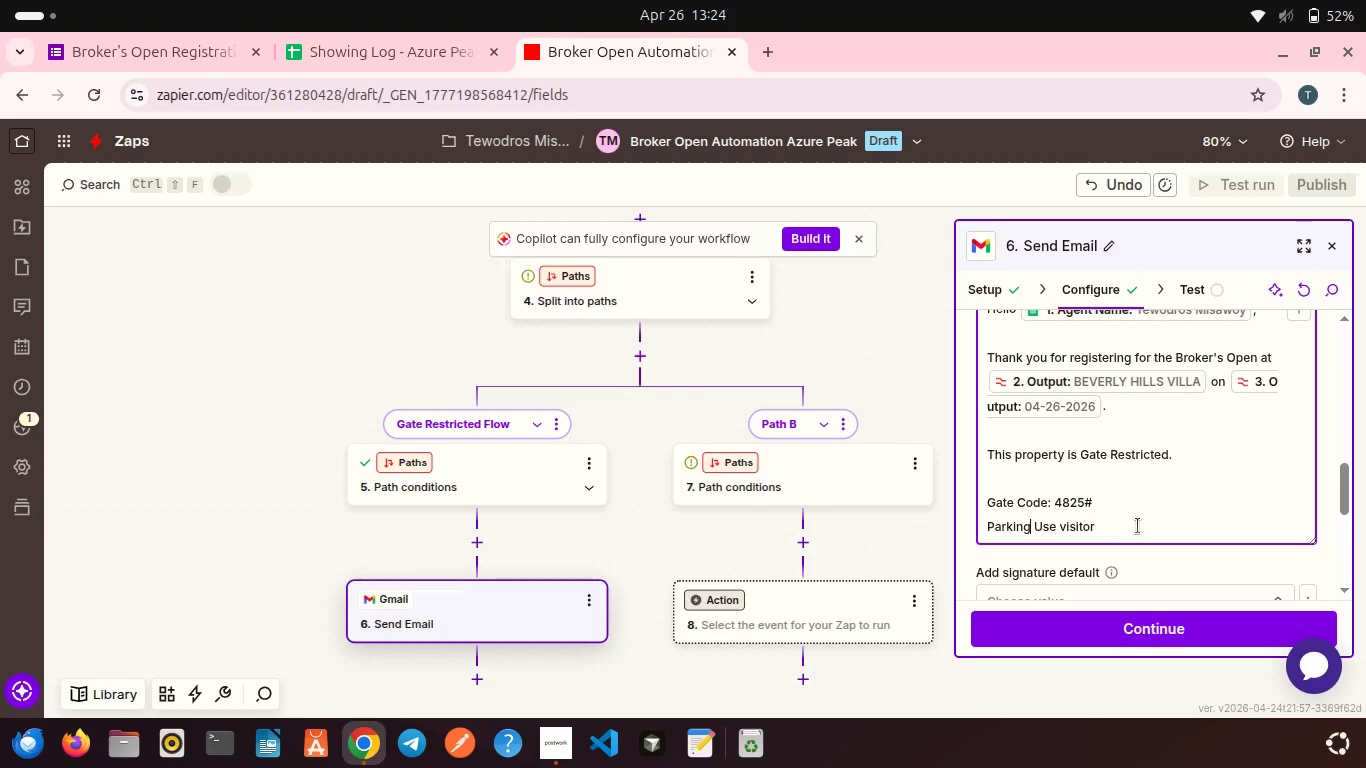 
key(Shift+Semicolon)
 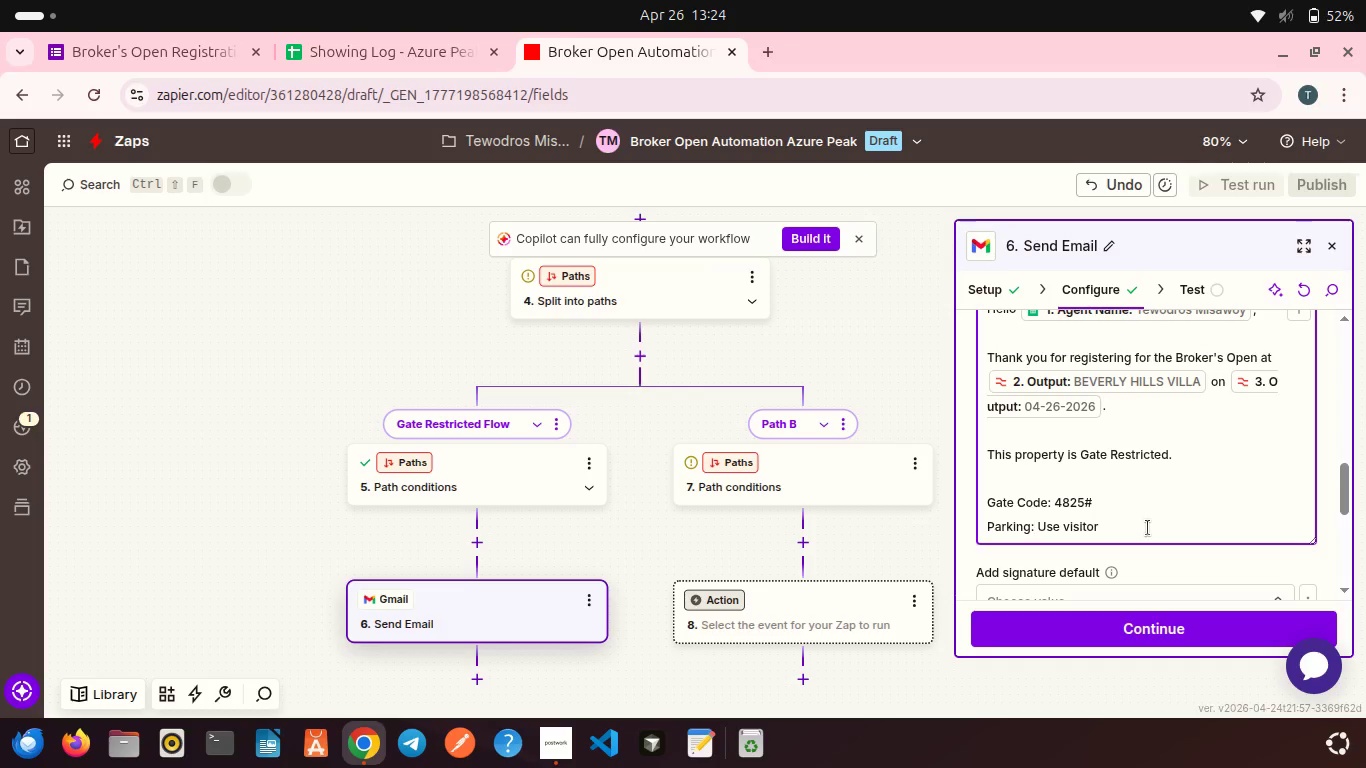 
left_click([1141, 534])
 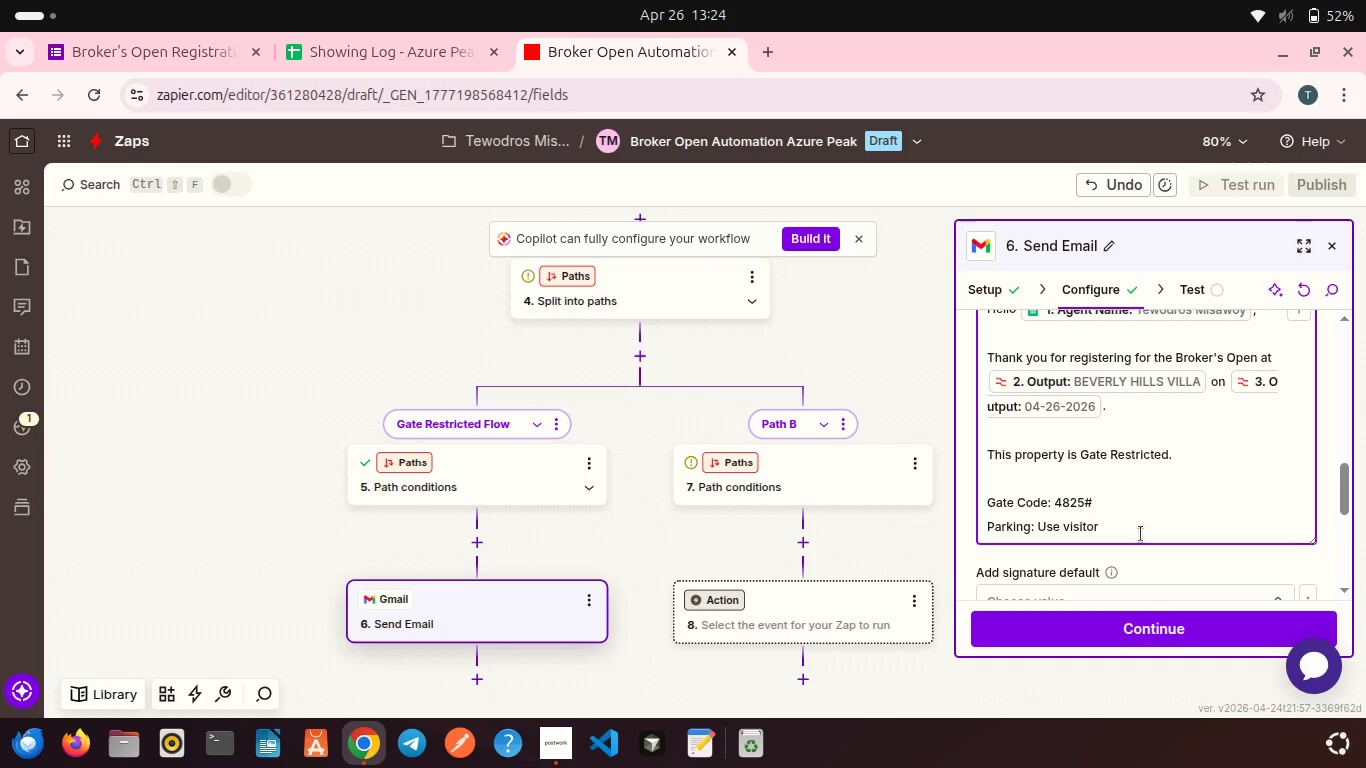 
type(lane and check in at the main entrance.)
 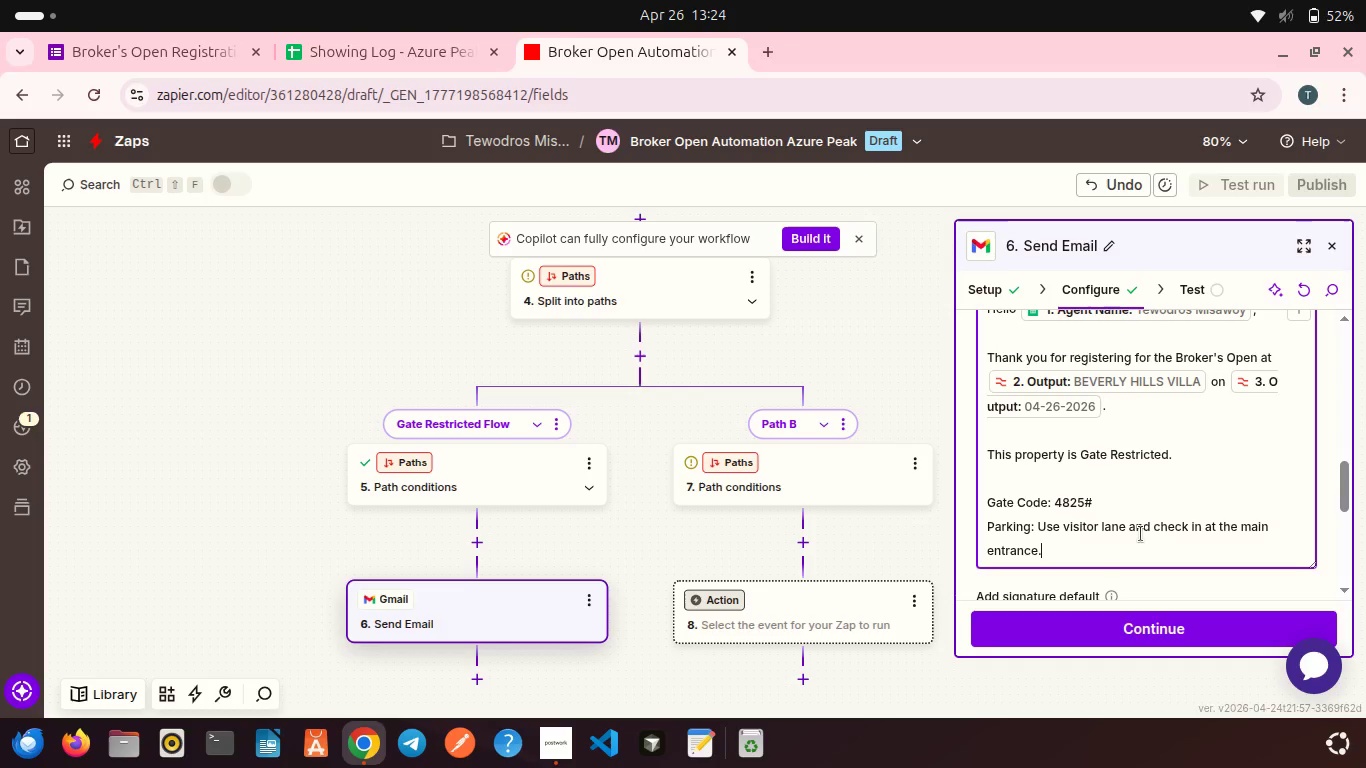 
key(Shift+Enter)
 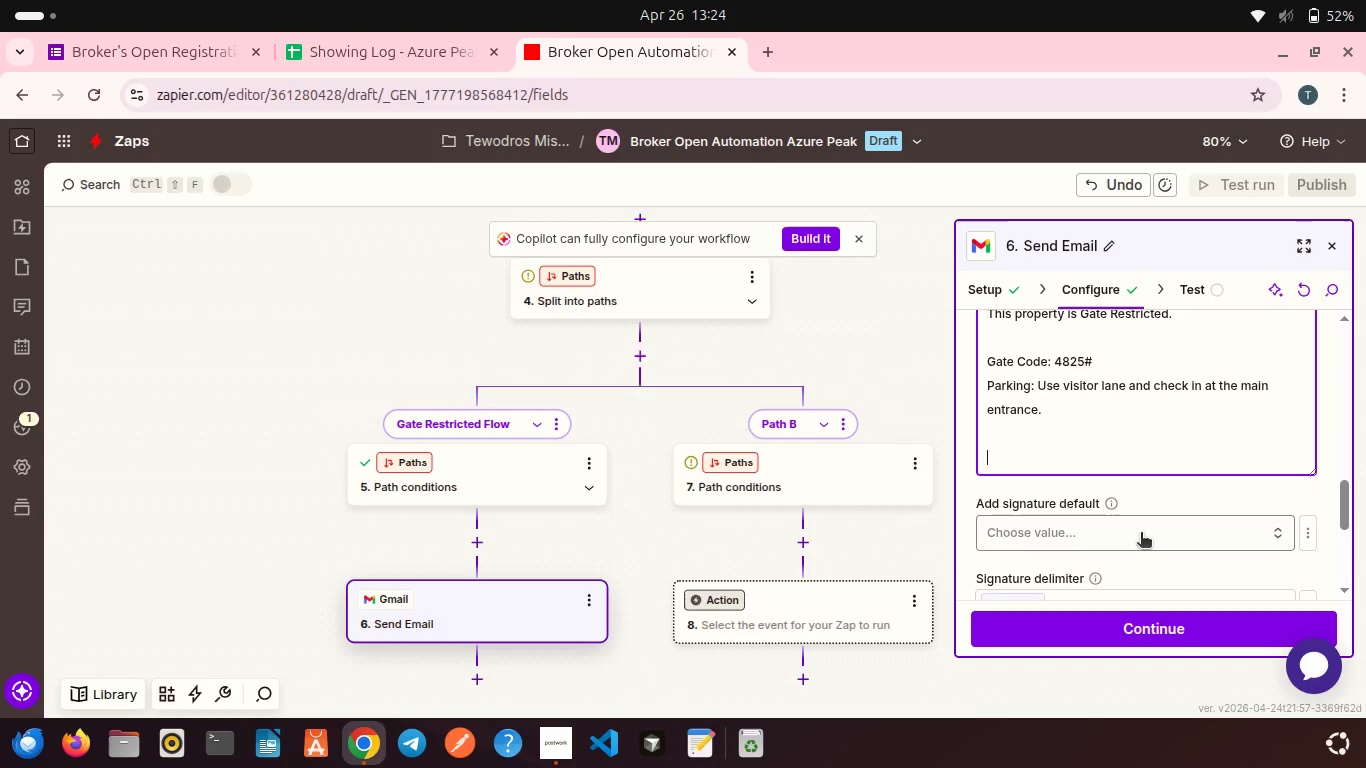 
key(Shift+Enter)
 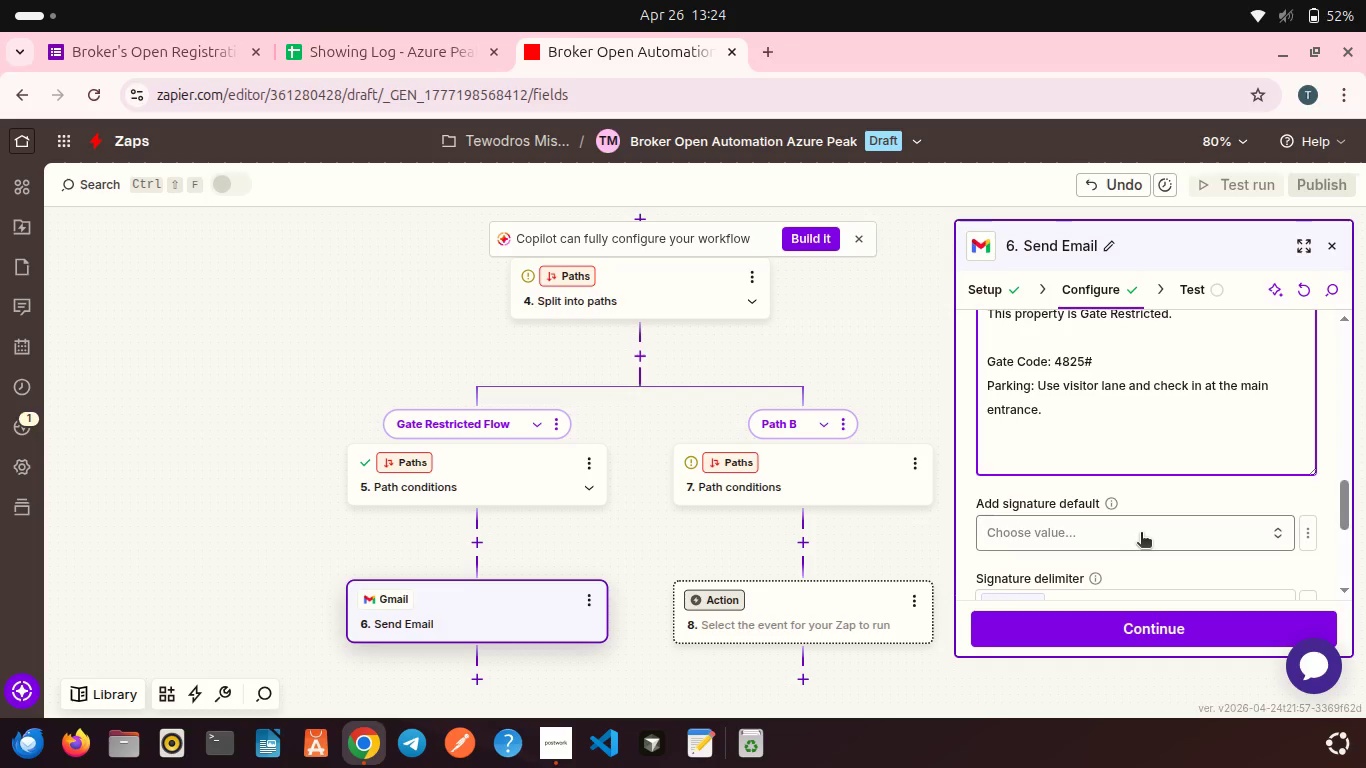 
type(Please coordinate with the listing agent upon arrival.)
 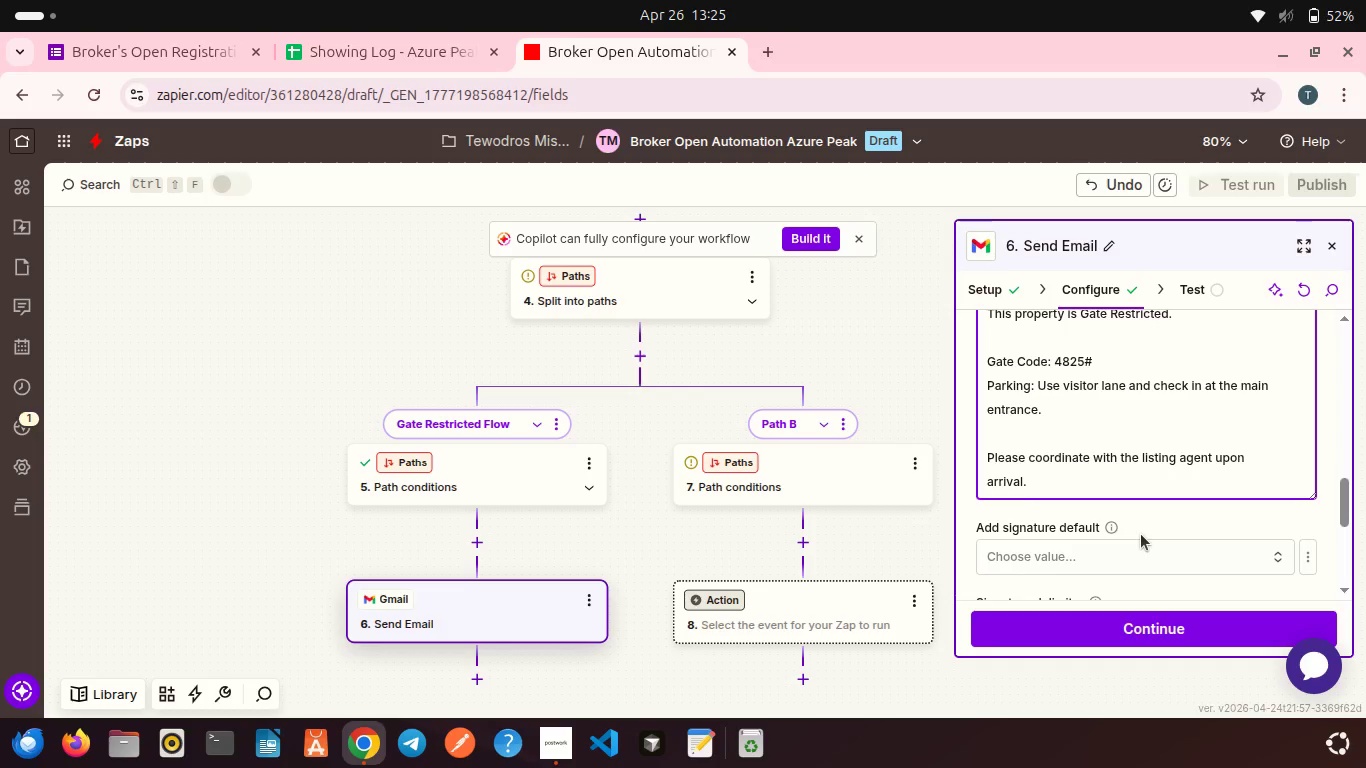 
wait(8.25)
 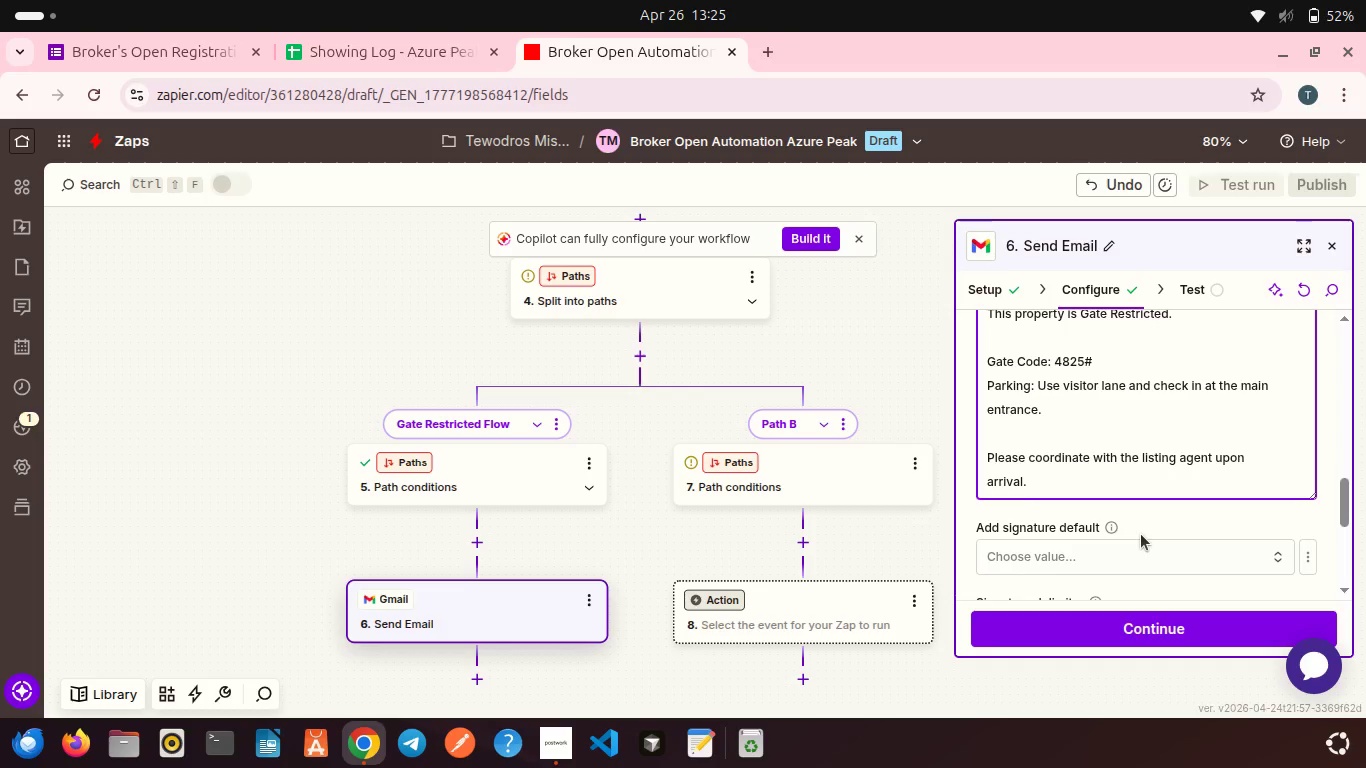 
key(Enter)
 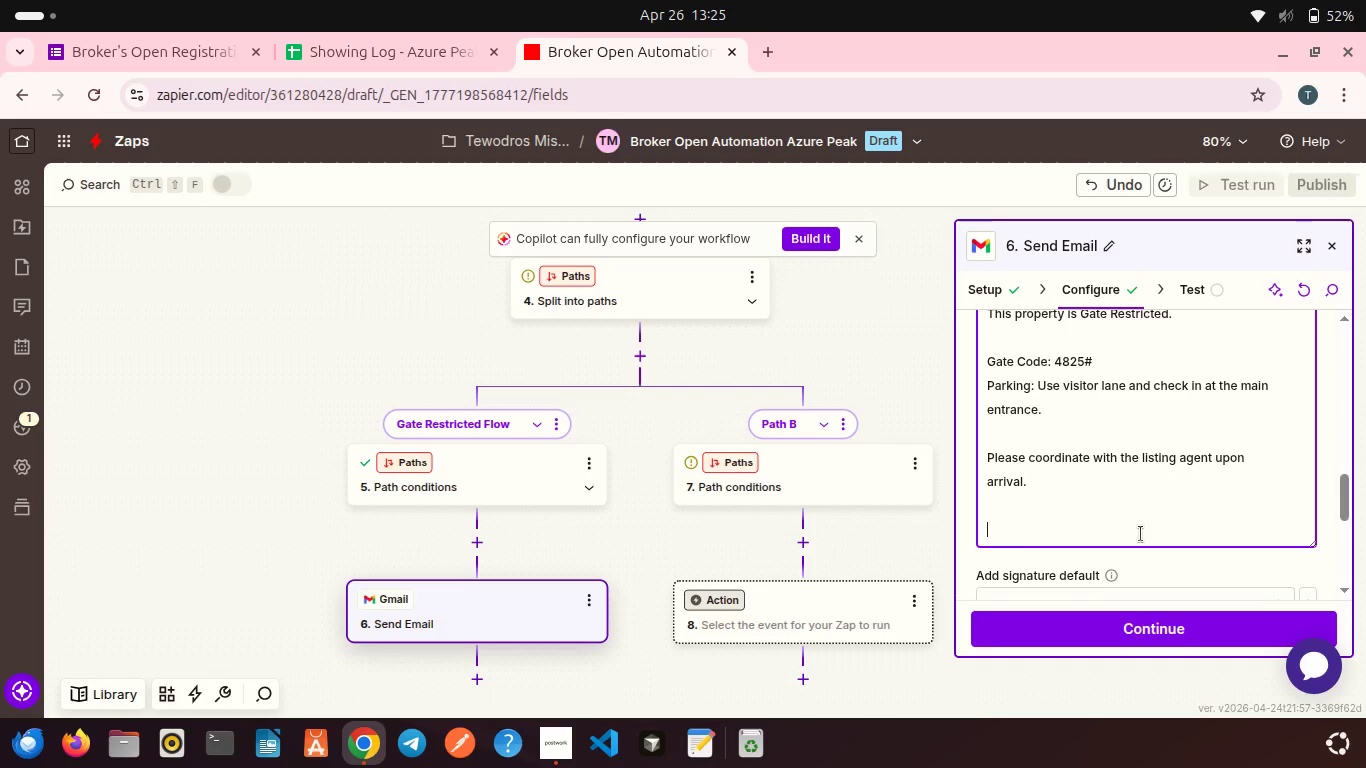 
key(Enter)
 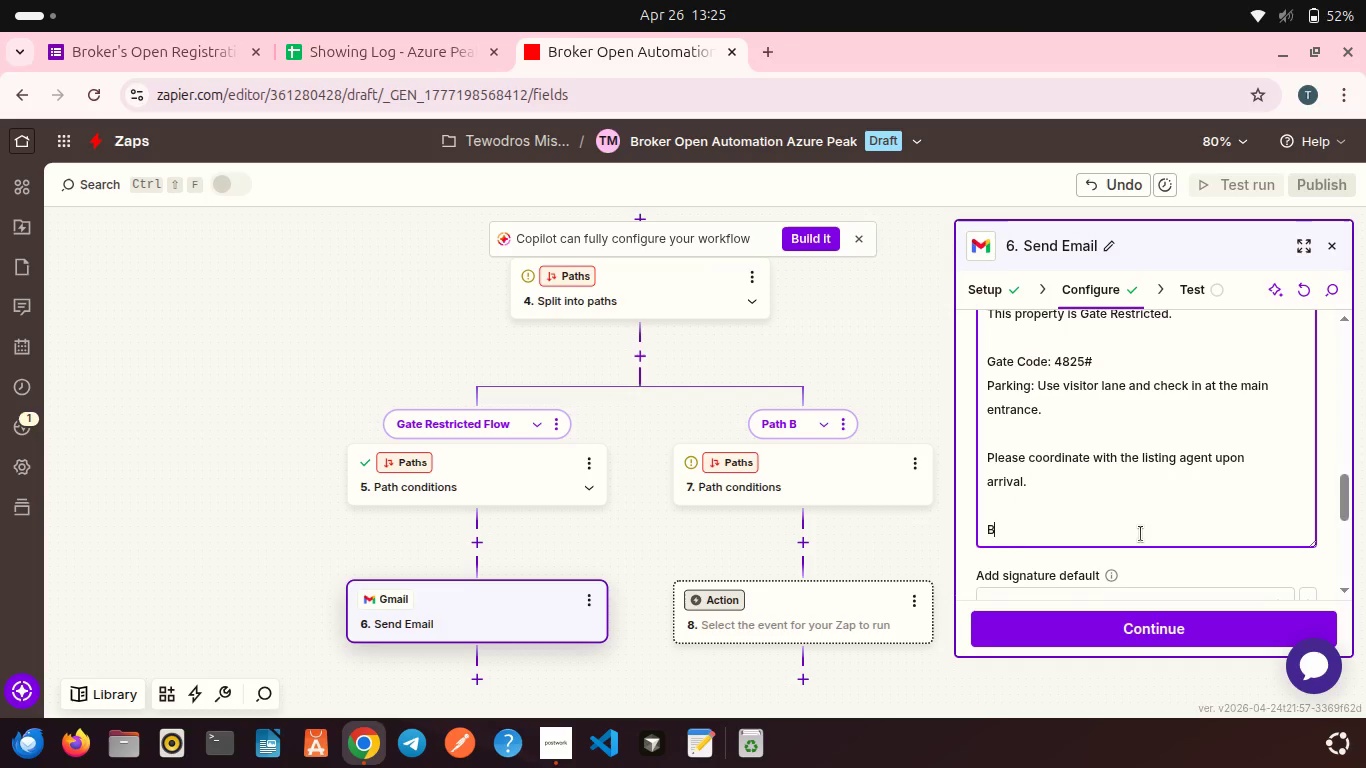 
type(Best regards,)
 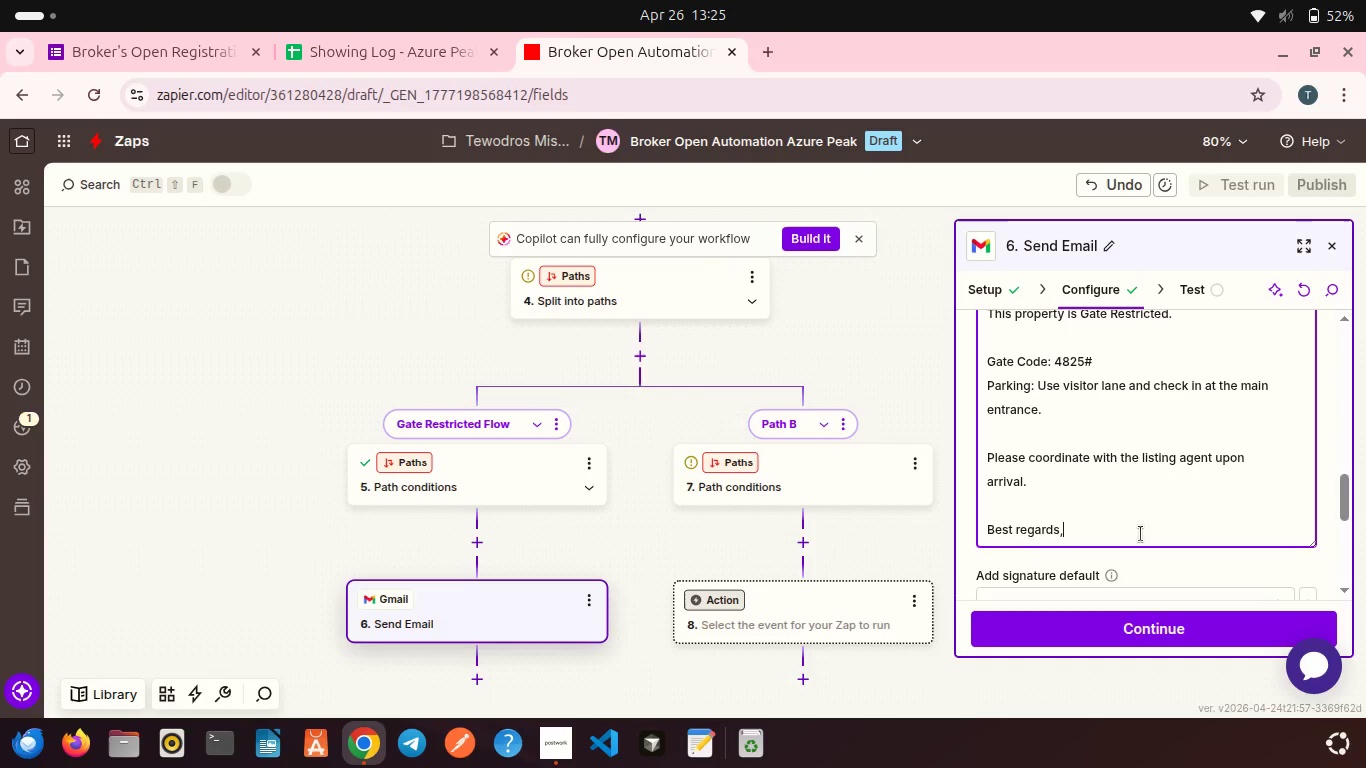 
key(Enter)
 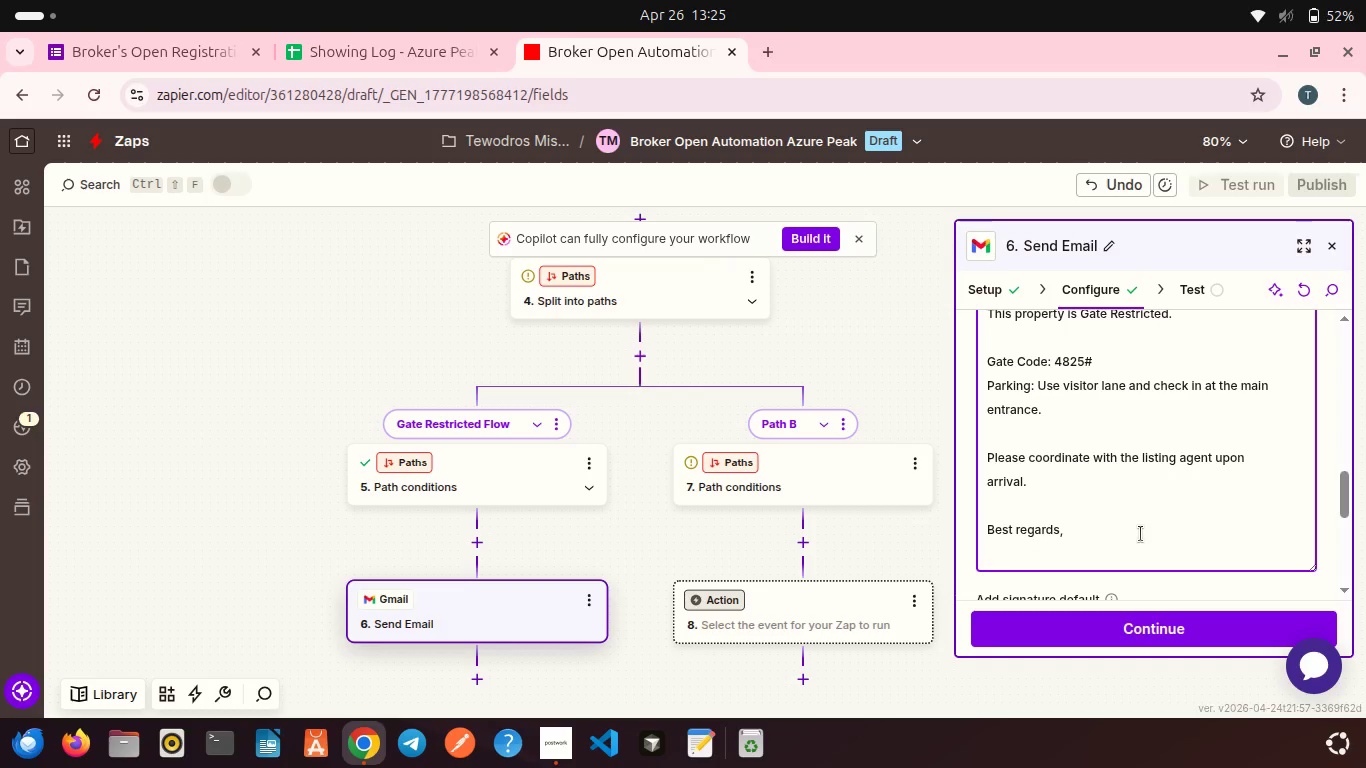 
type(Azure Peak Properties)
 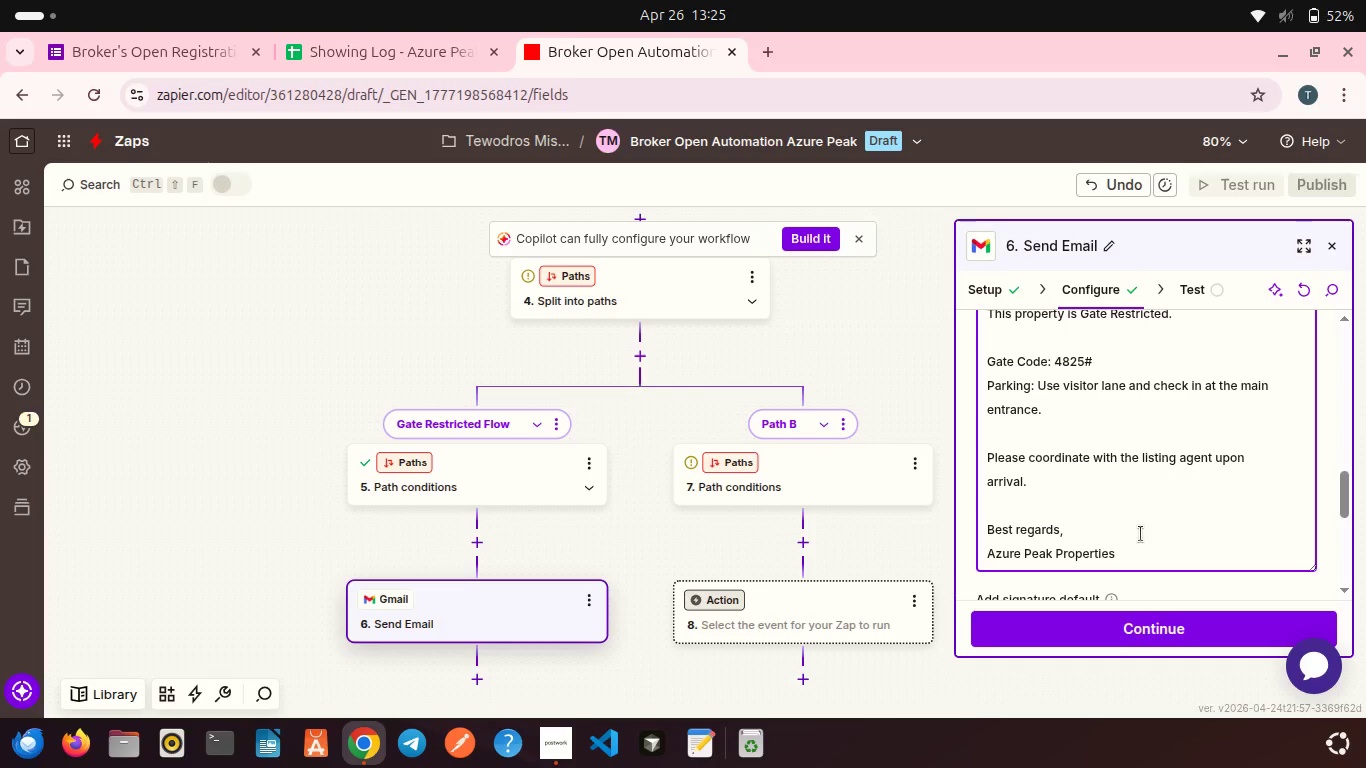 
scroll: coordinate [1141, 535], scroll_direction: down, amount: 6.0
 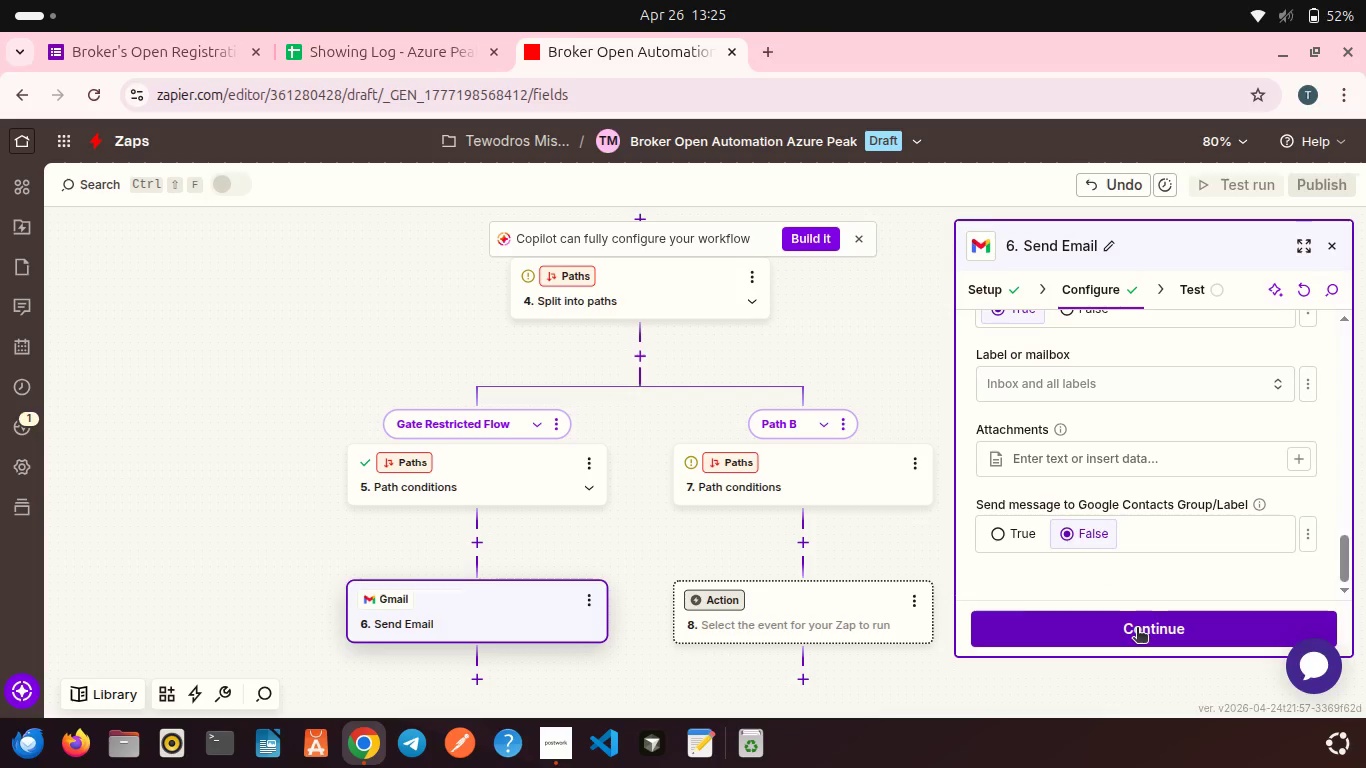 
left_click([1137, 629])
 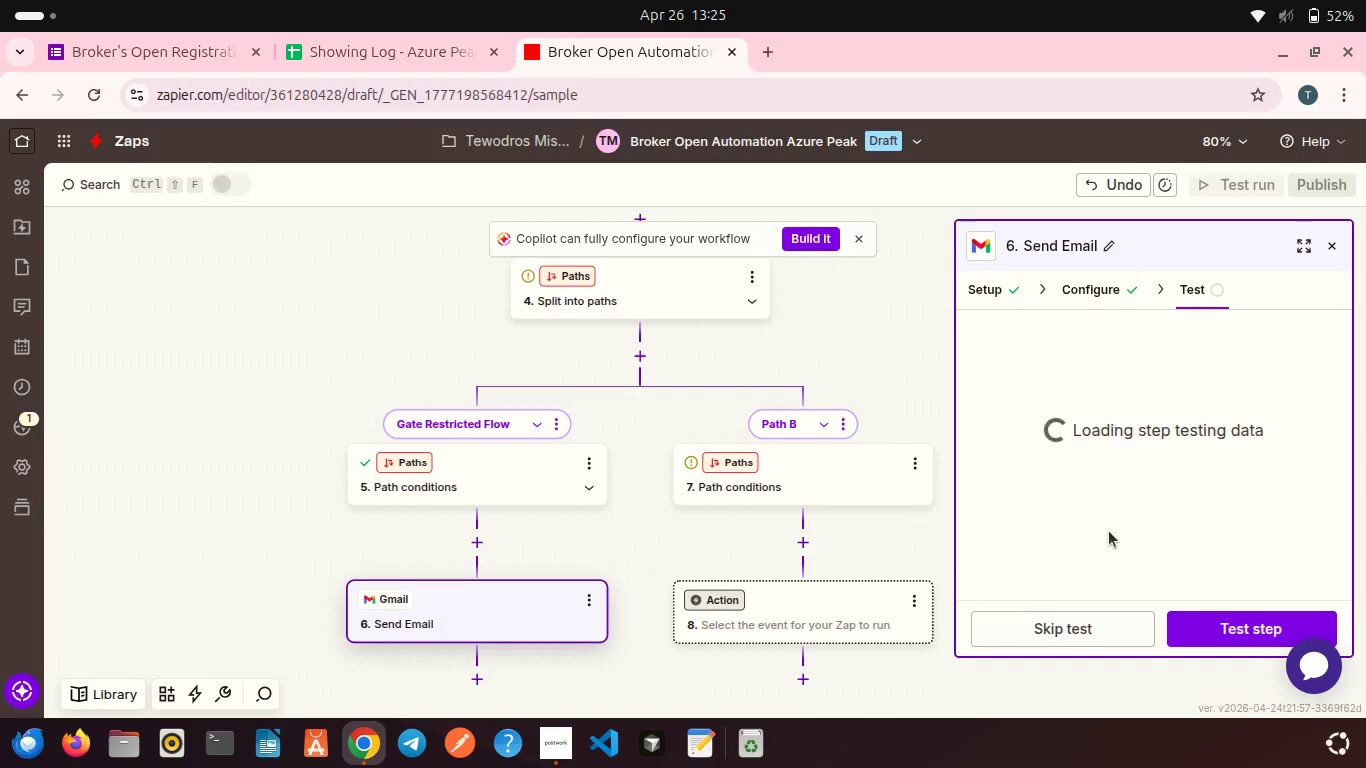 
scroll: coordinate [1109, 531], scroll_direction: down, amount: 3.0
 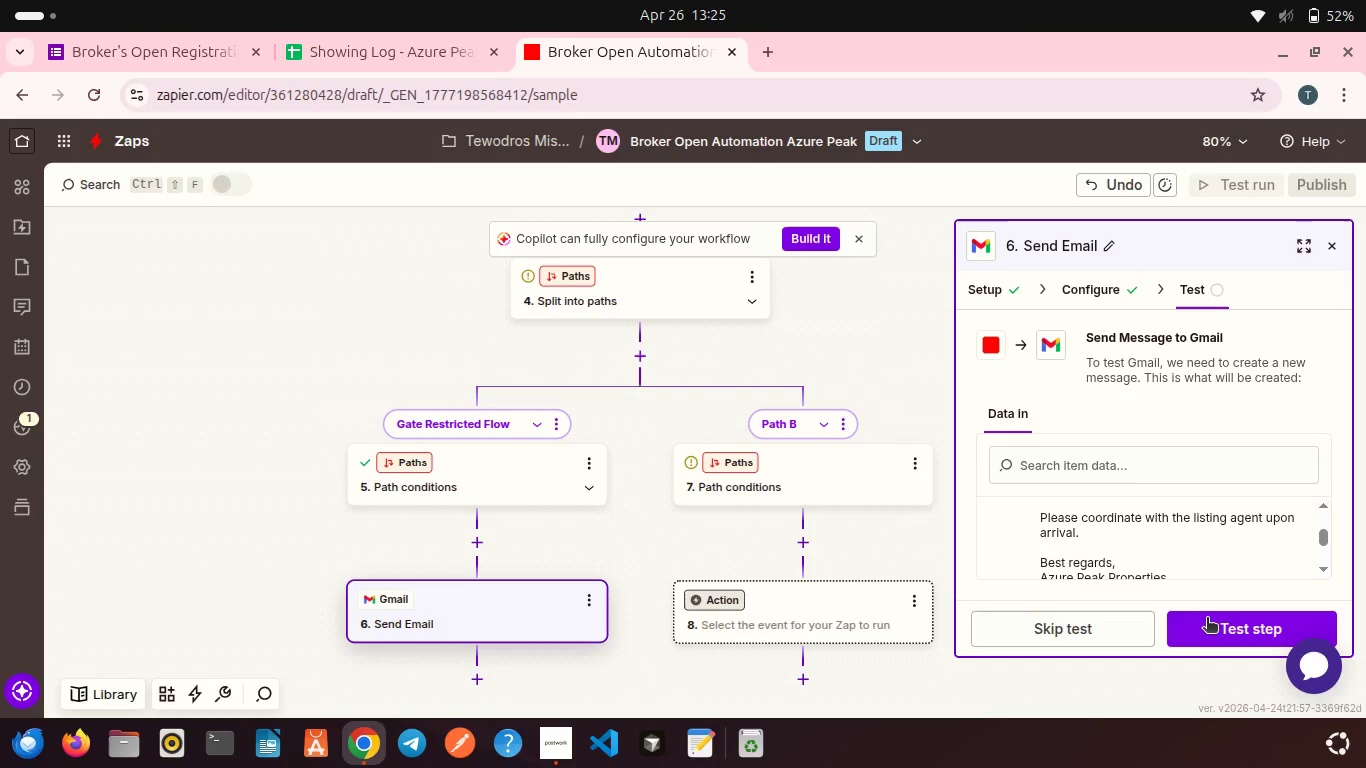 
left_click([1207, 619])
 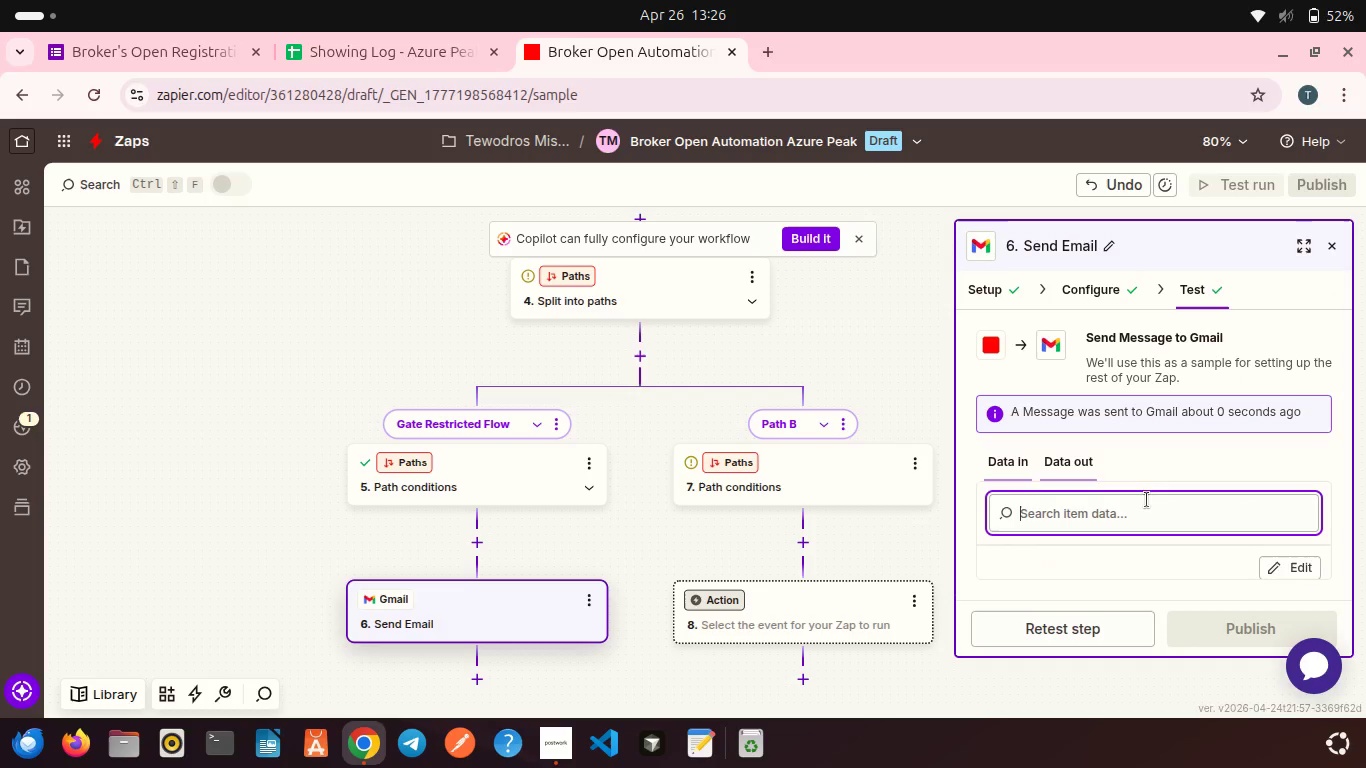 
scroll: coordinate [1076, 446], scroll_direction: down, amount: 7.0
 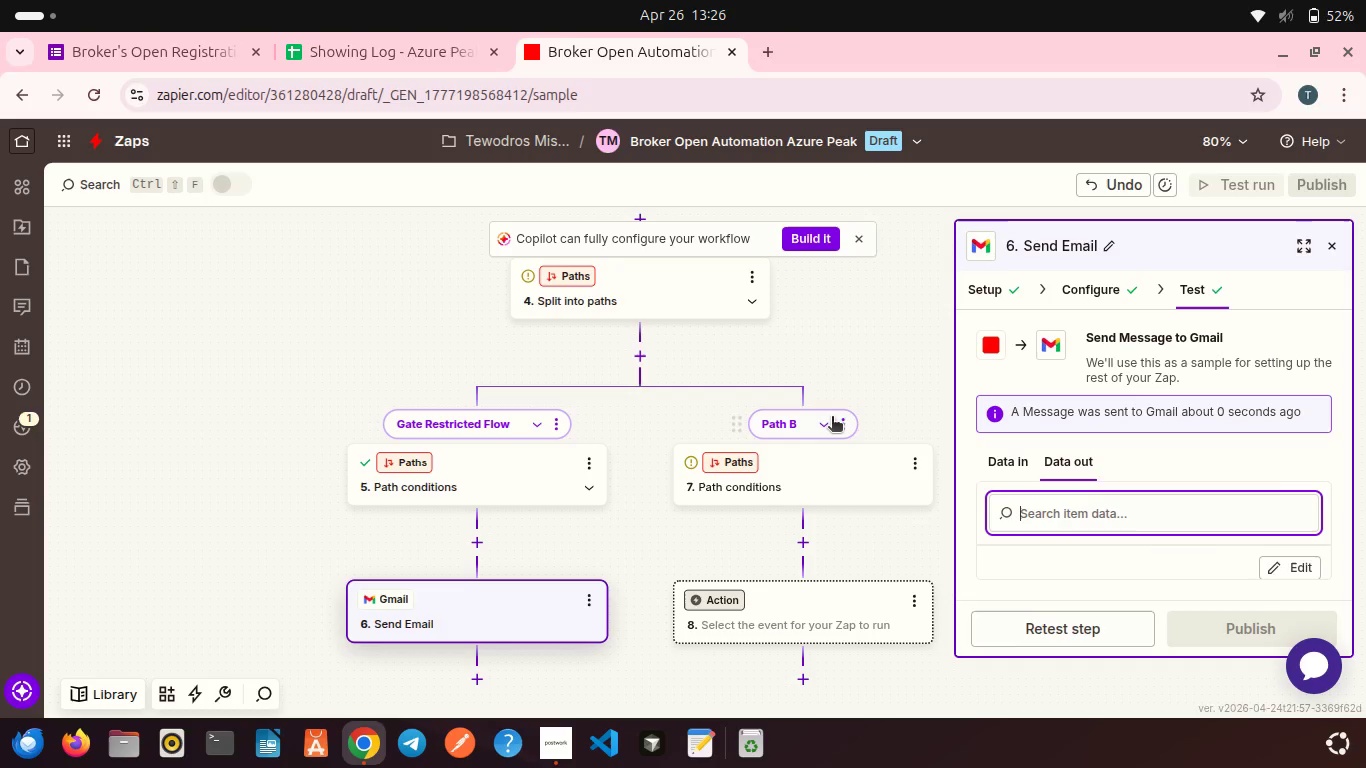 
left_click([844, 419])
 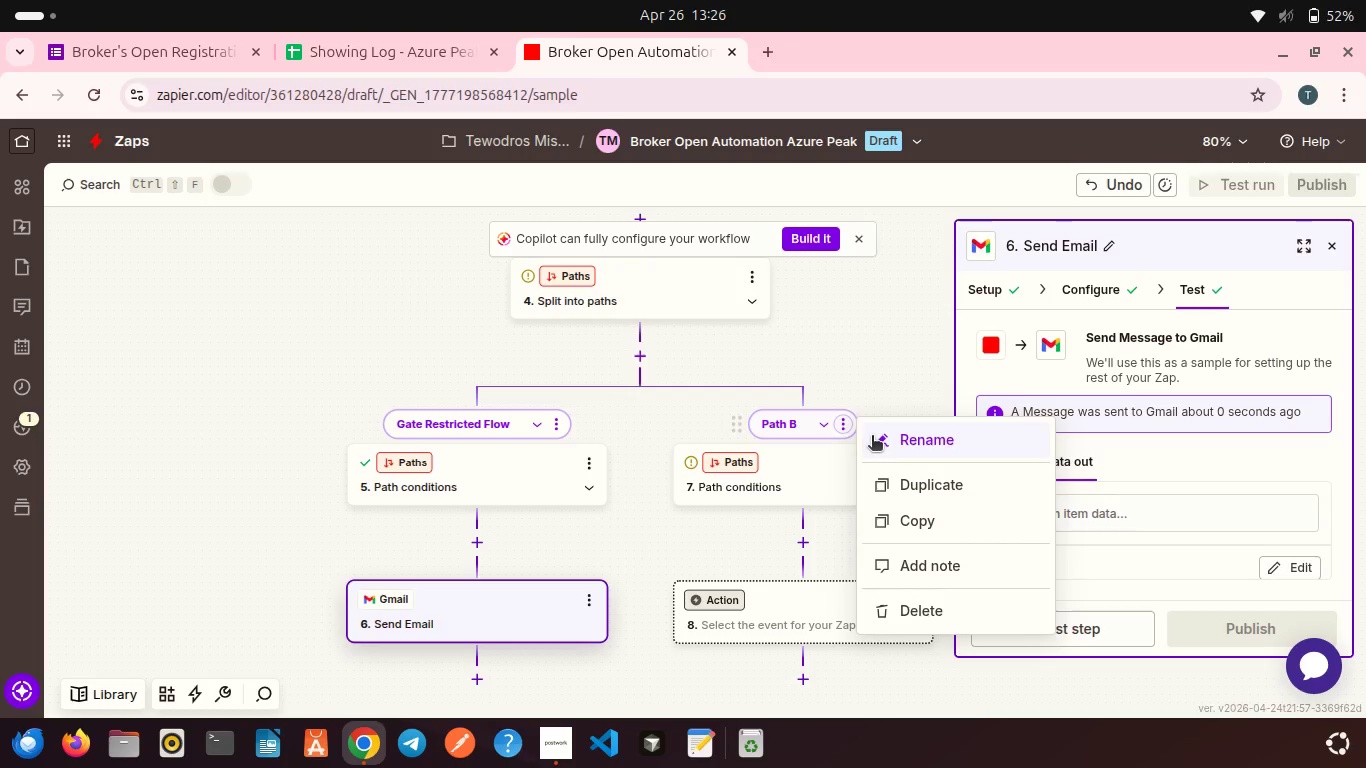 
left_click([872, 437])
 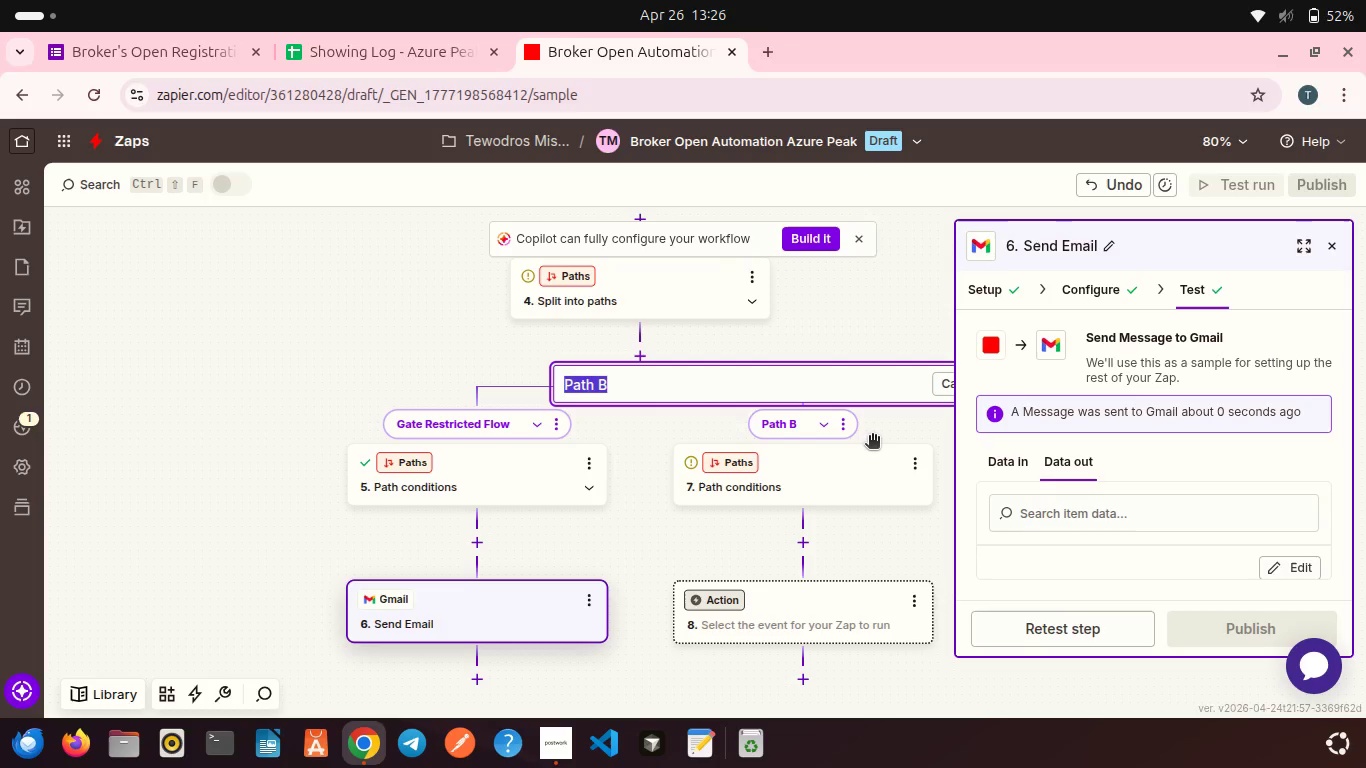 
type(Standard Access Flow)
 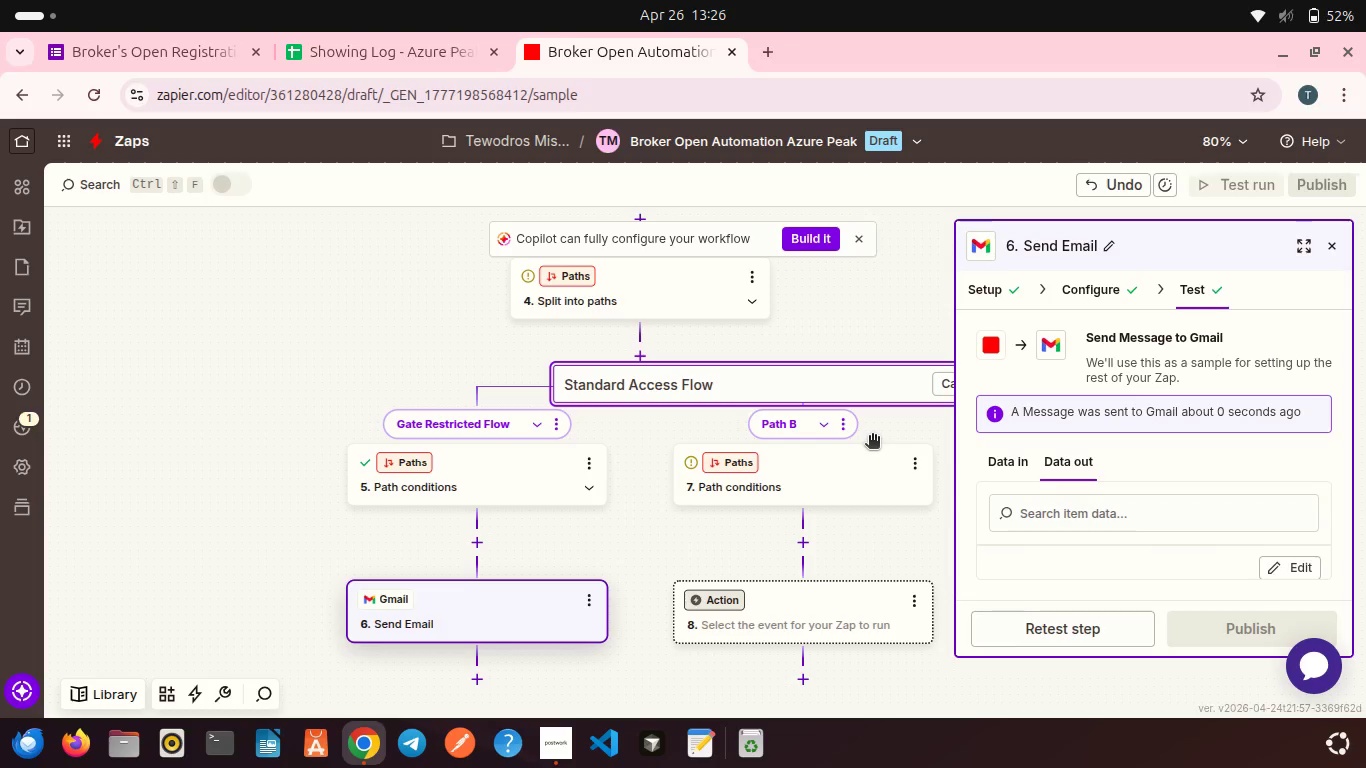 
wait(6.99)
 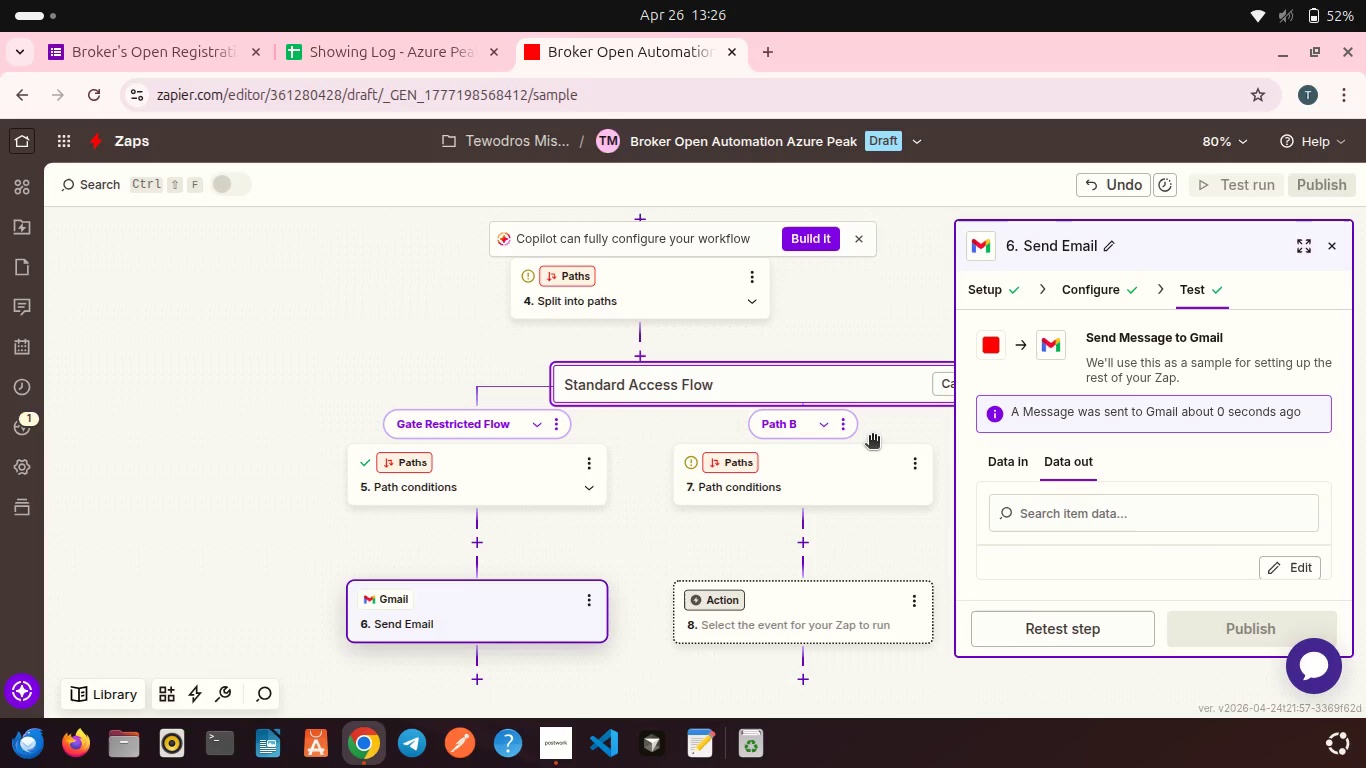 
left_click([1339, 246])
 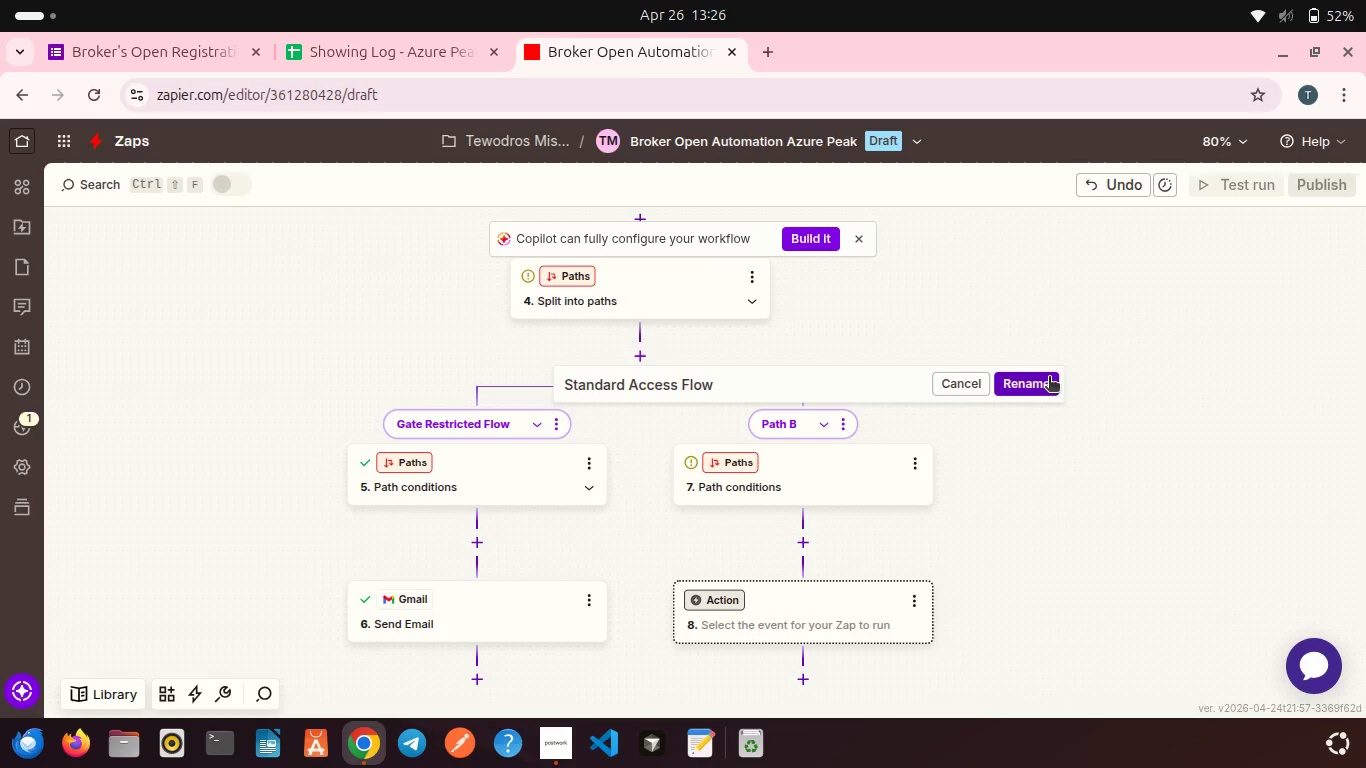 
left_click([1049, 378])
 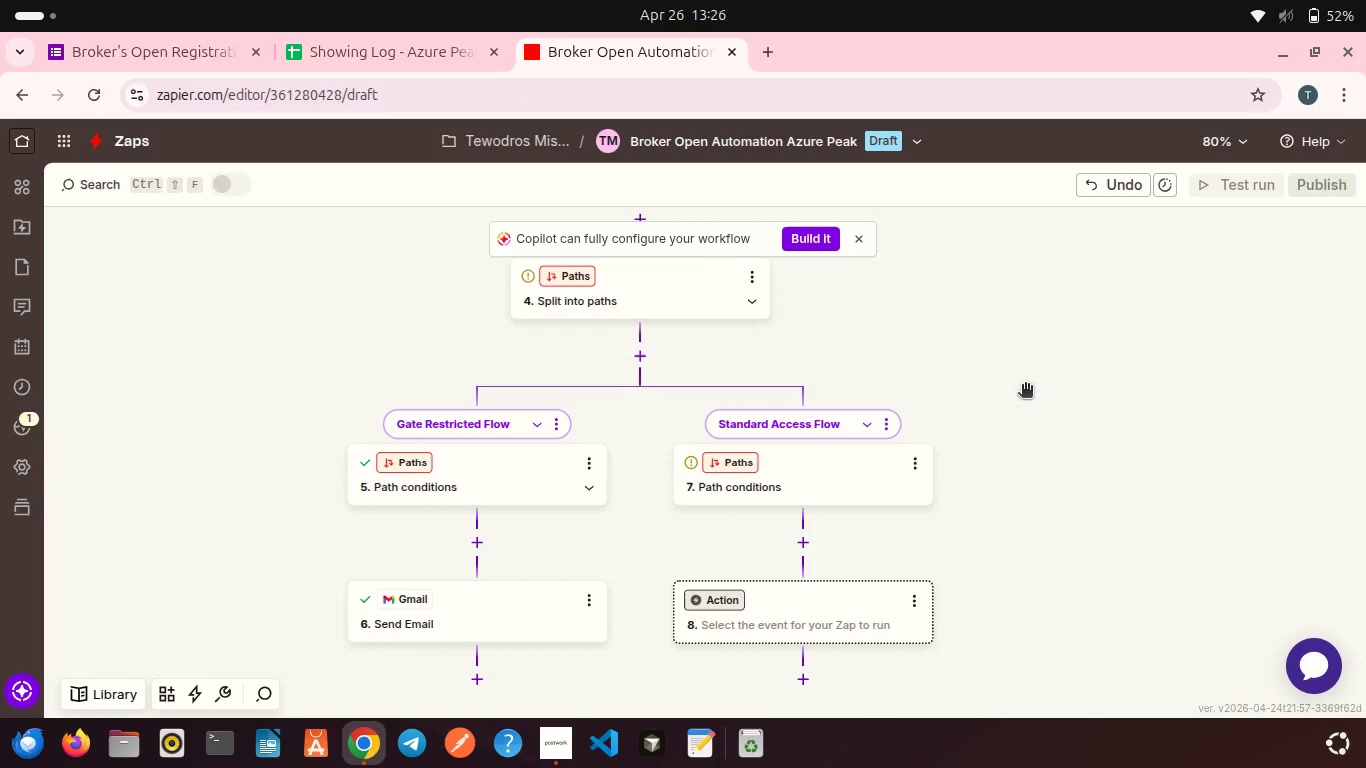 
scroll: coordinate [951, 394], scroll_direction: down, amount: 4.0
 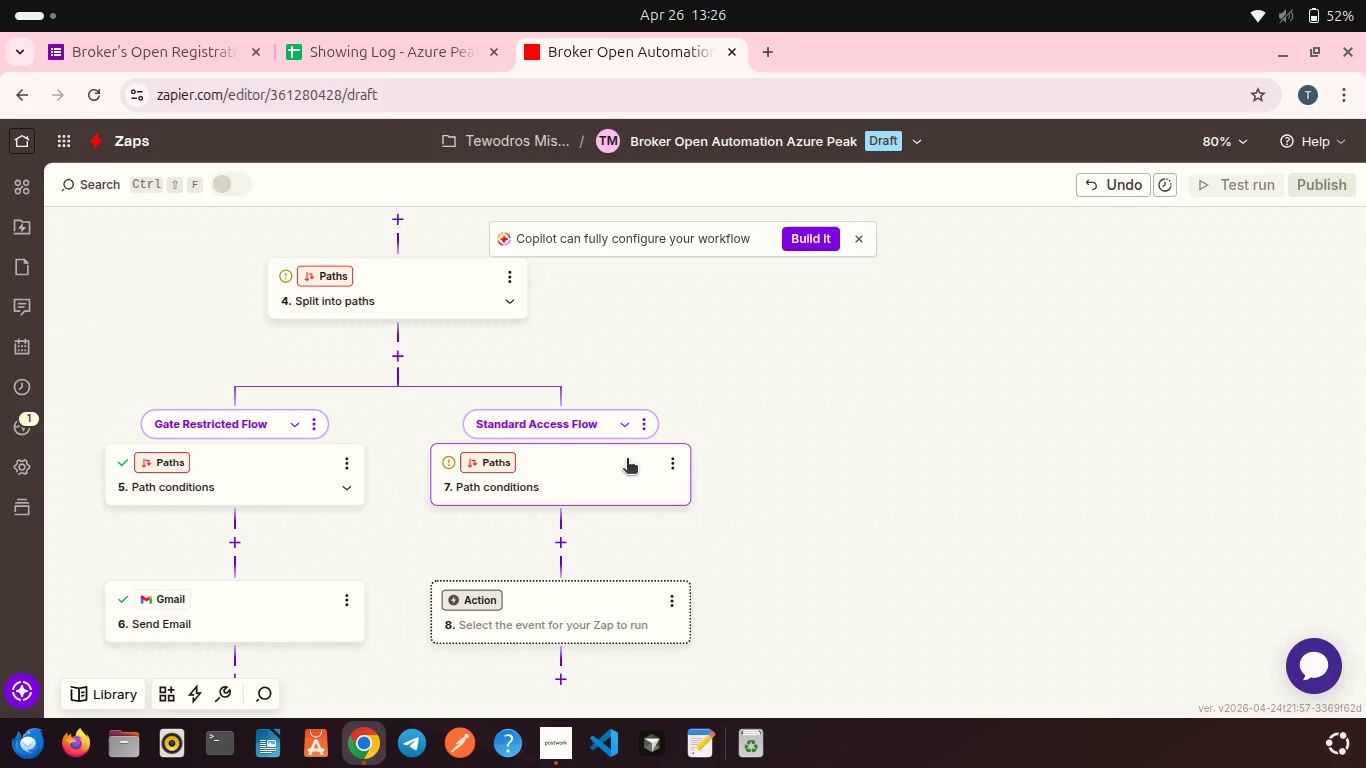 
left_click([627, 460])
 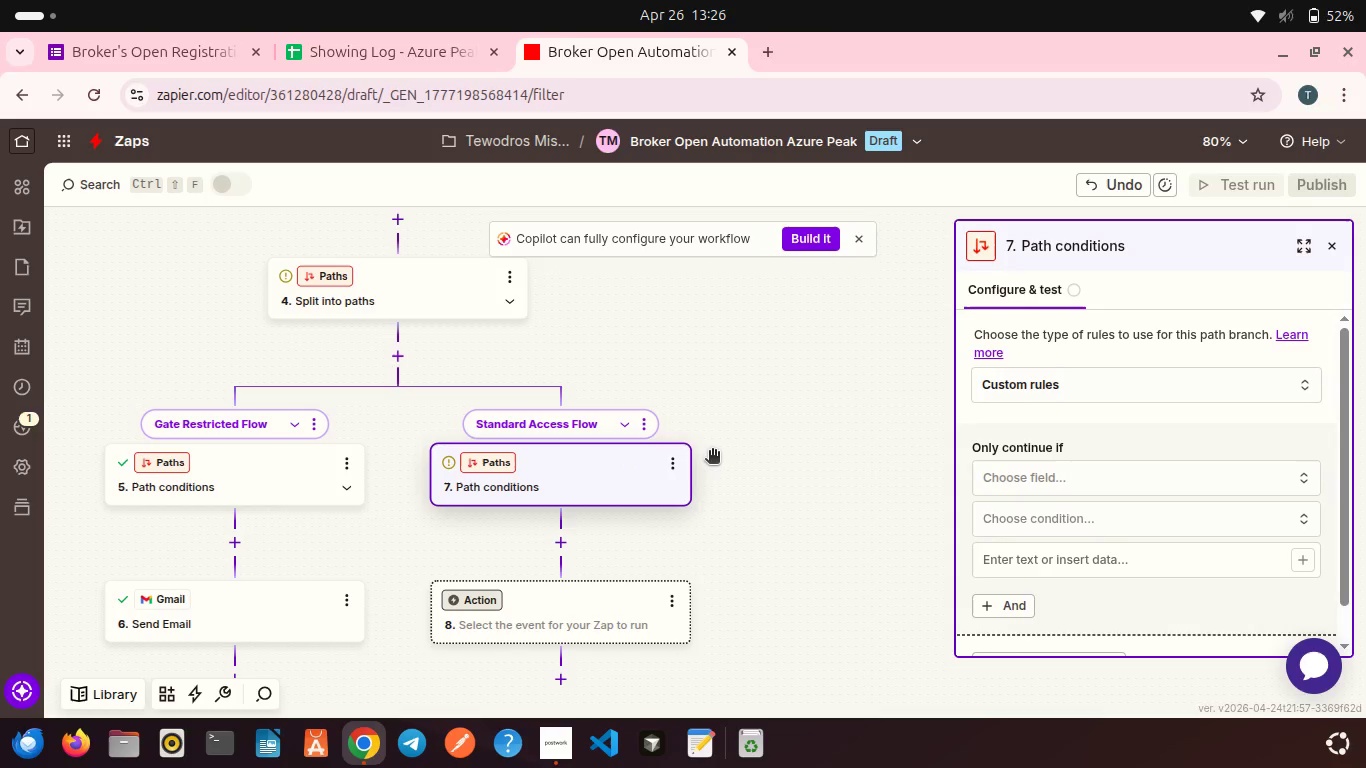 
scroll: coordinate [712, 452], scroll_direction: down, amount: 1.0
 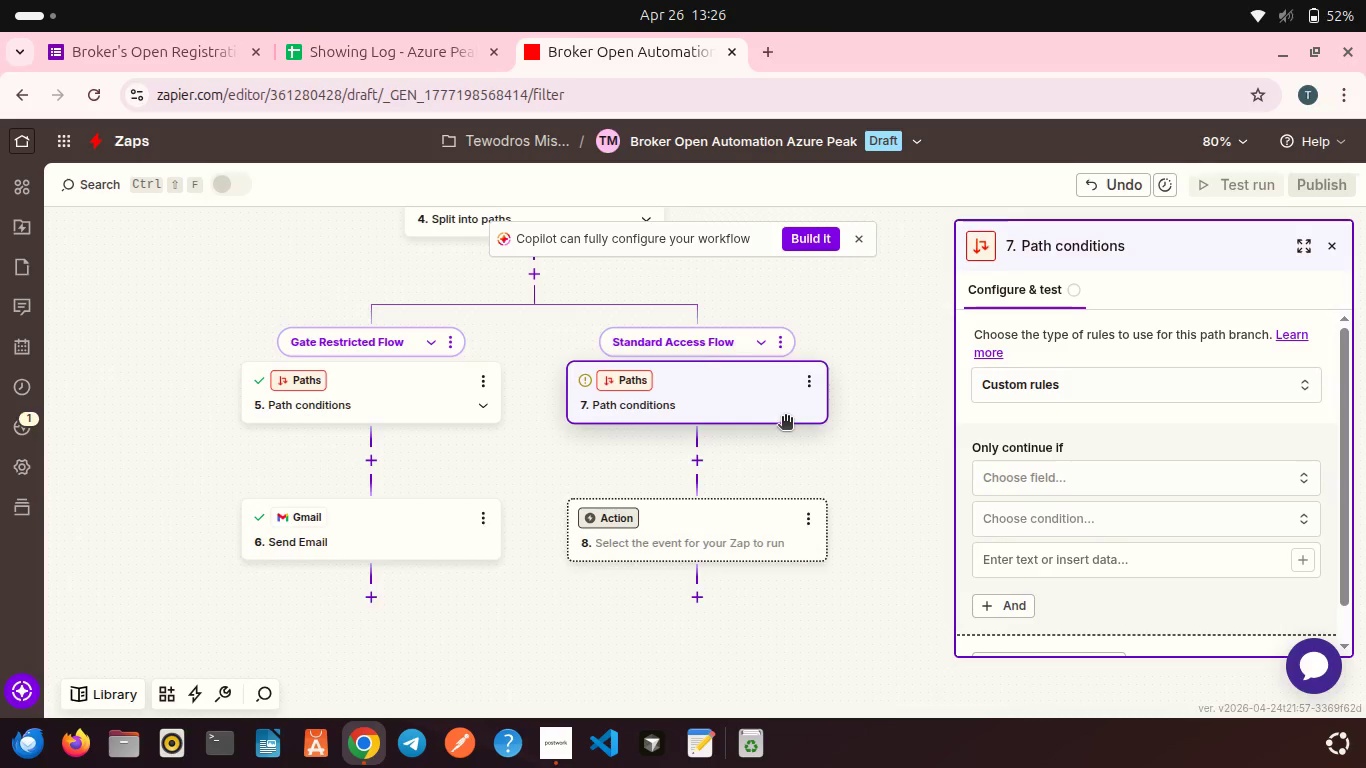 
scroll: coordinate [785, 418], scroll_direction: up, amount: 1.0
 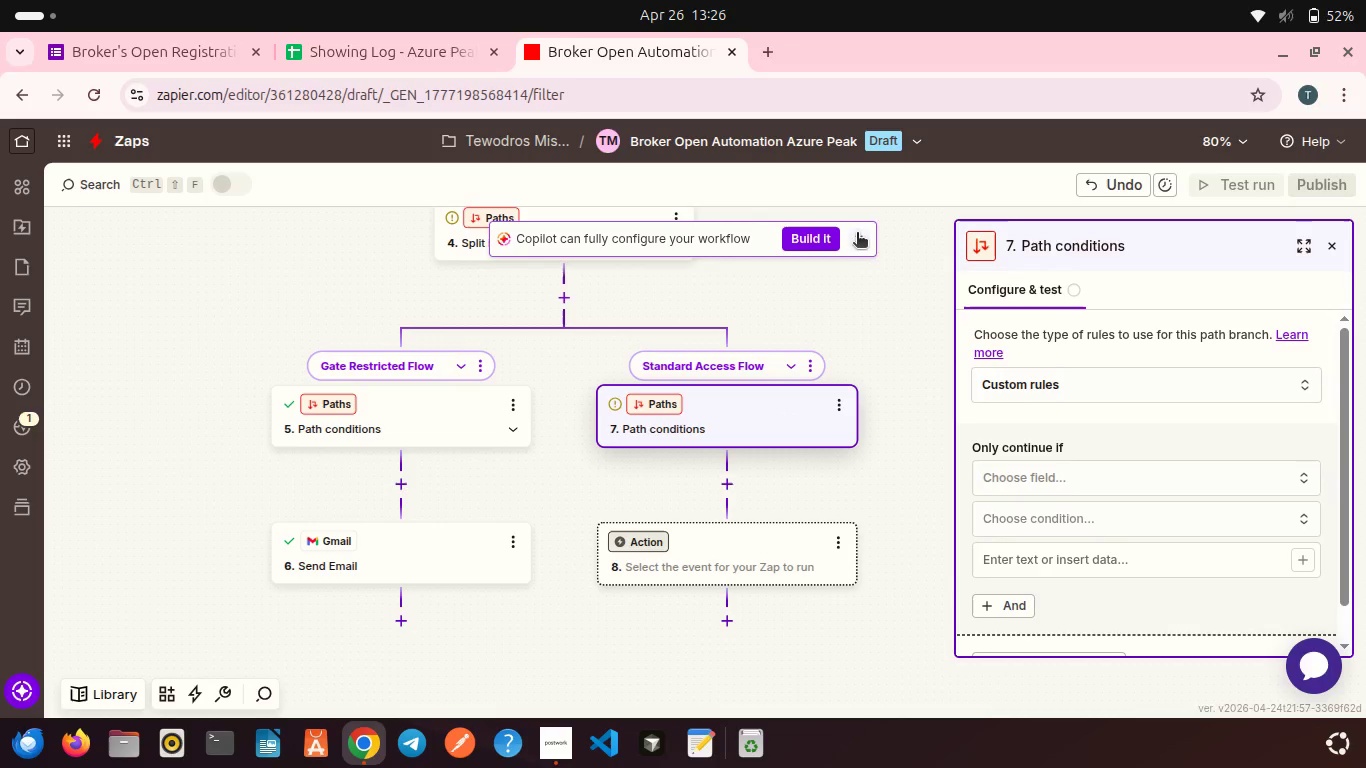 
left_click([857, 234])
 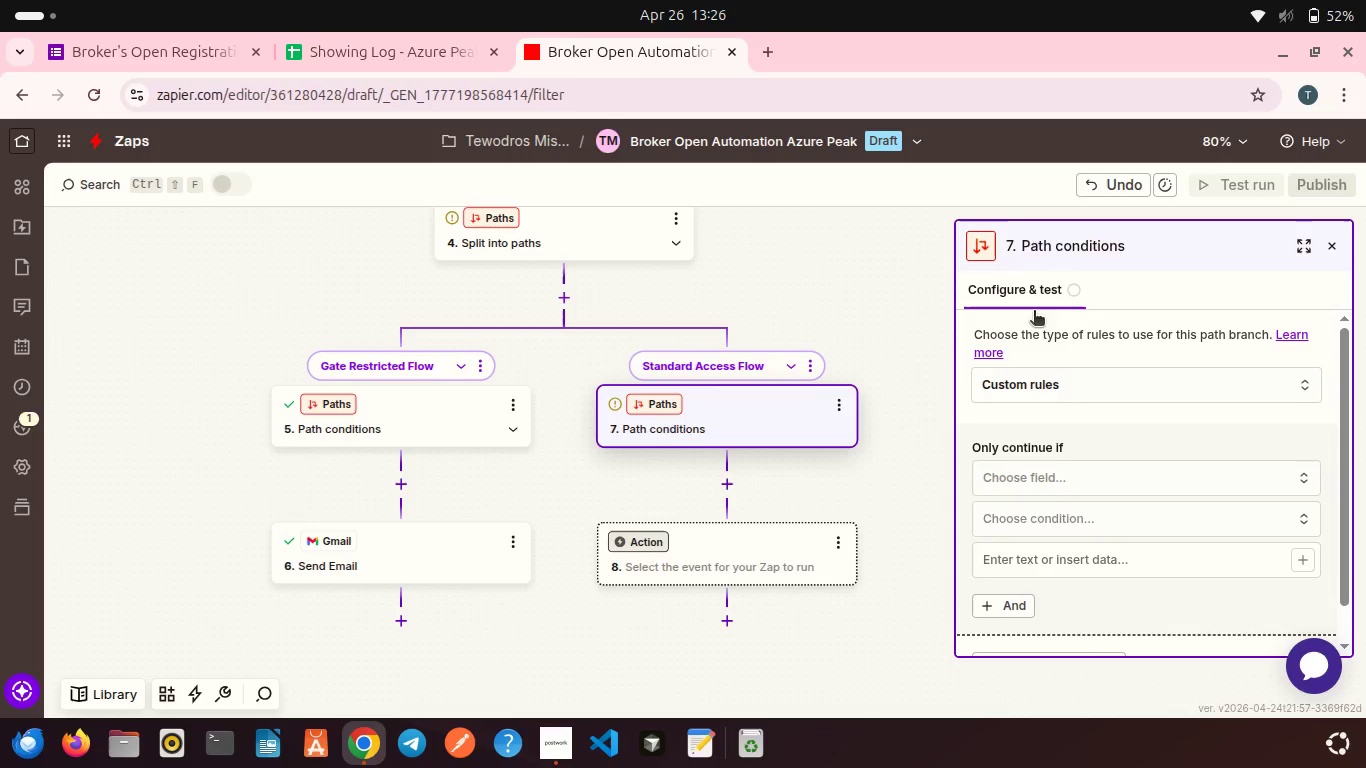 
left_click([1030, 485])
 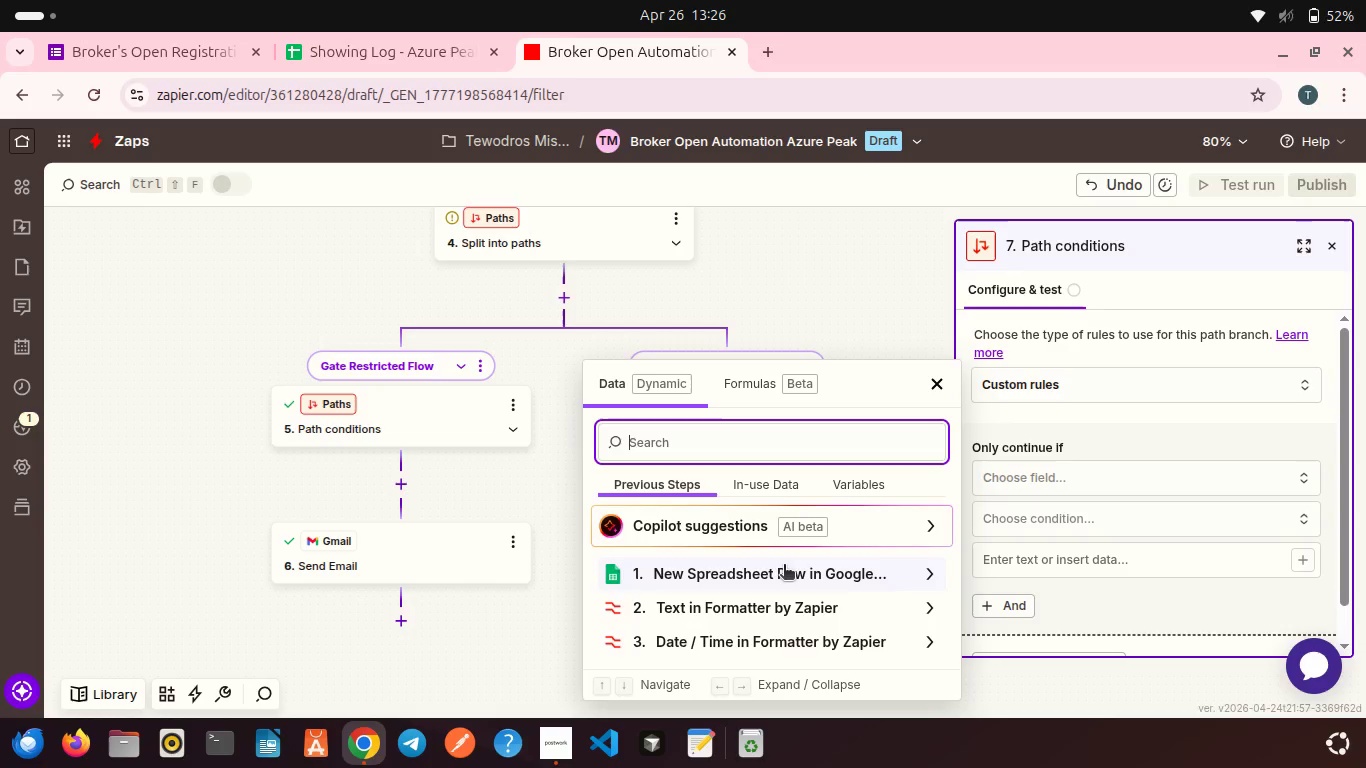 
left_click([783, 566])
 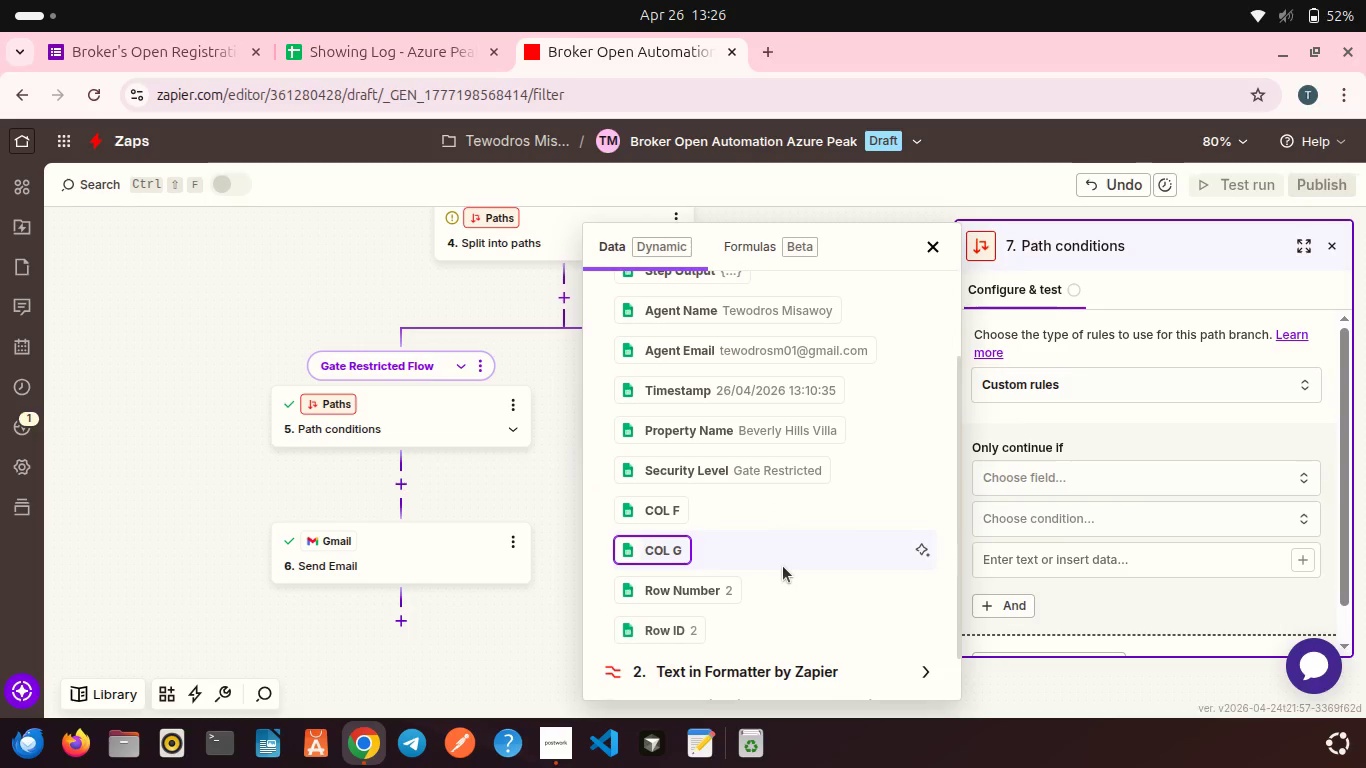 
scroll: coordinate [783, 566], scroll_direction: down, amount: 2.0
 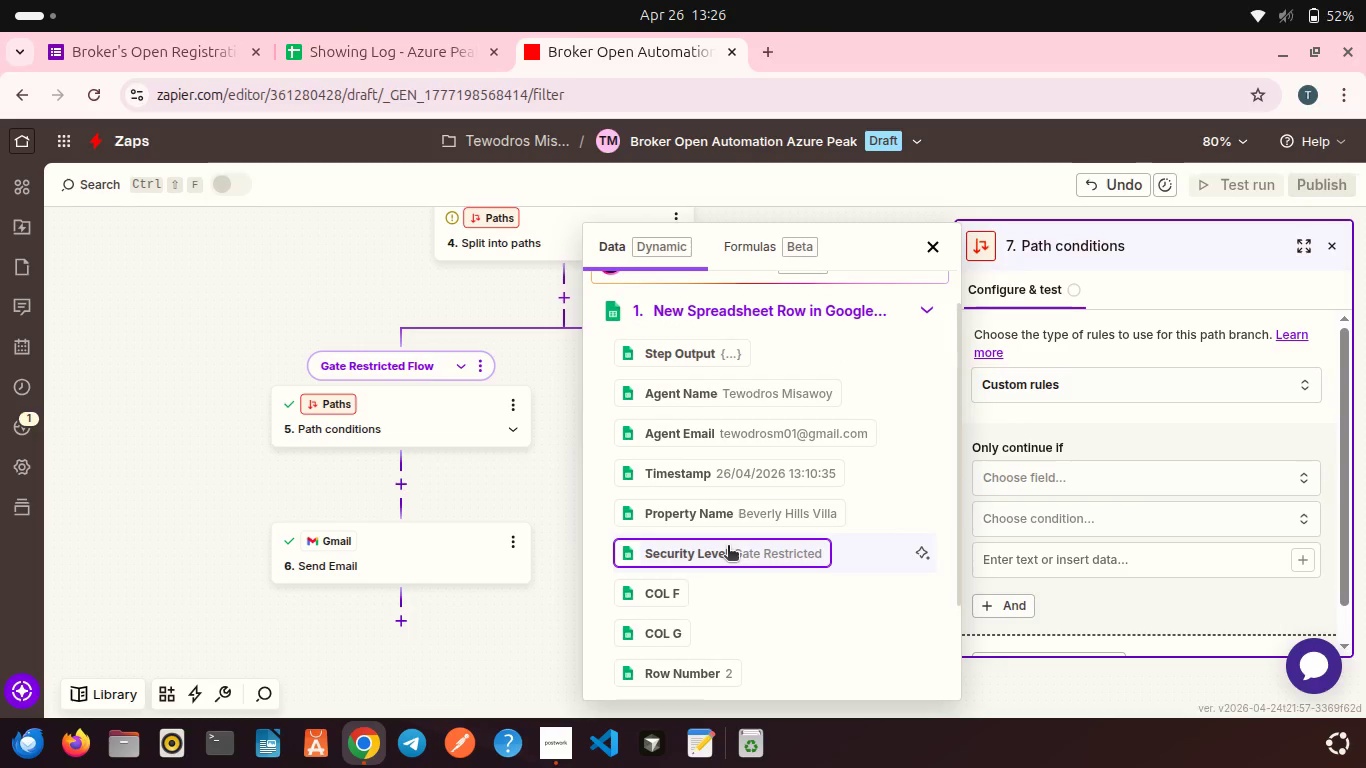 
left_click([728, 547])
 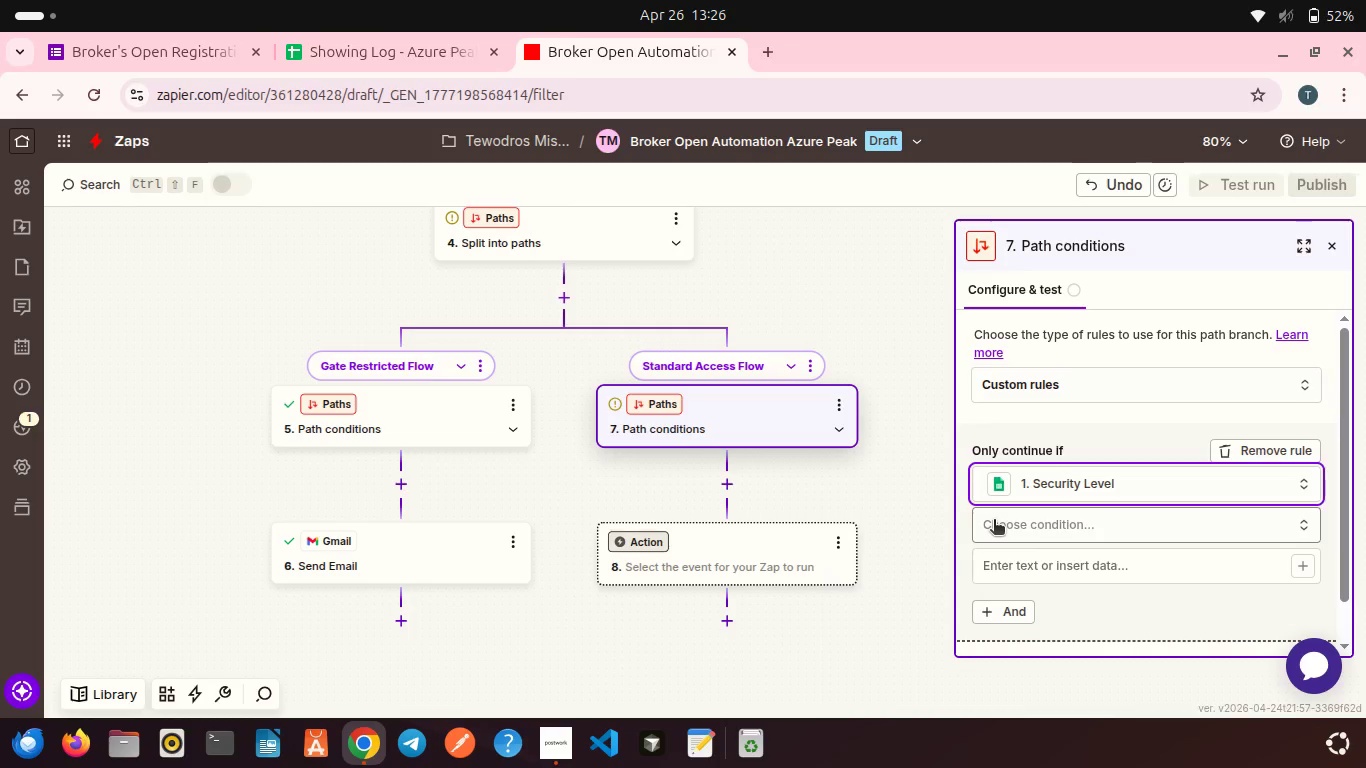 
left_click([994, 521])
 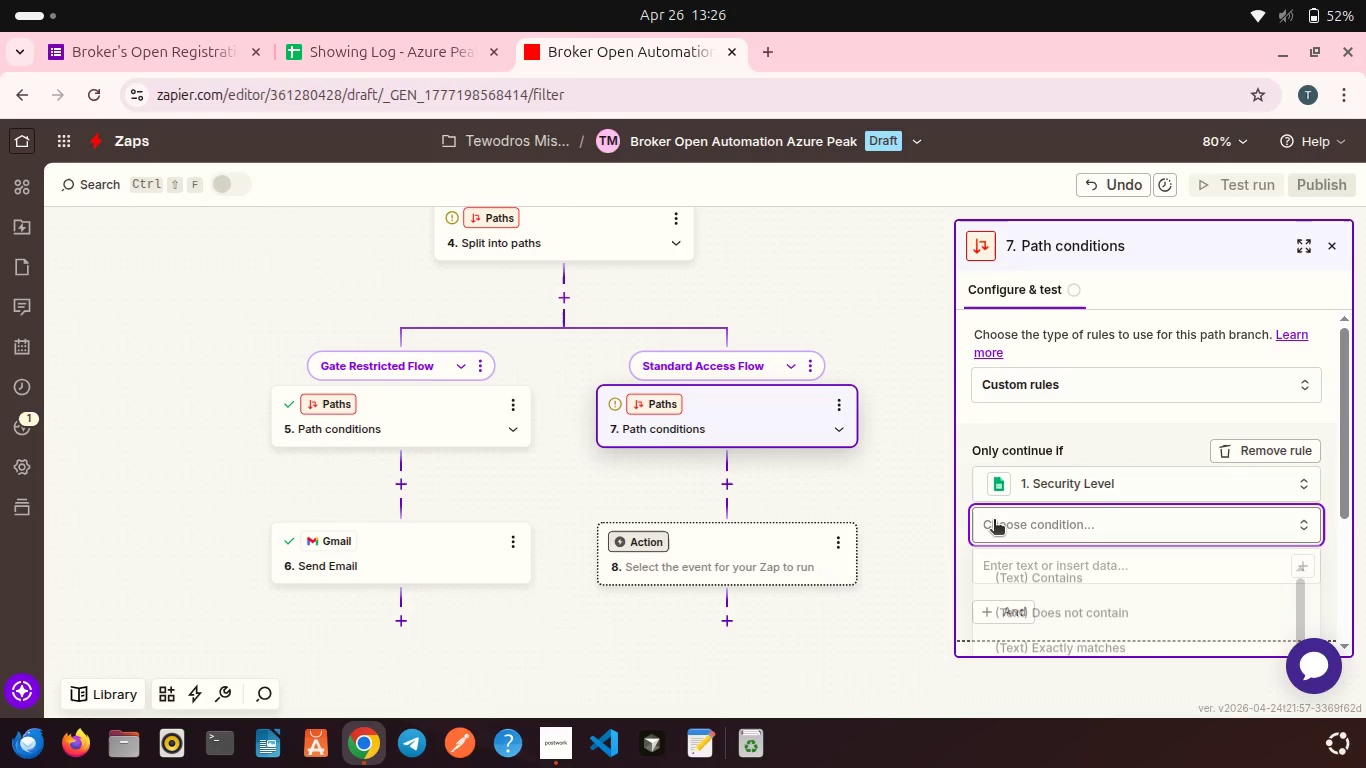 
mouse_move([1013, 550])
 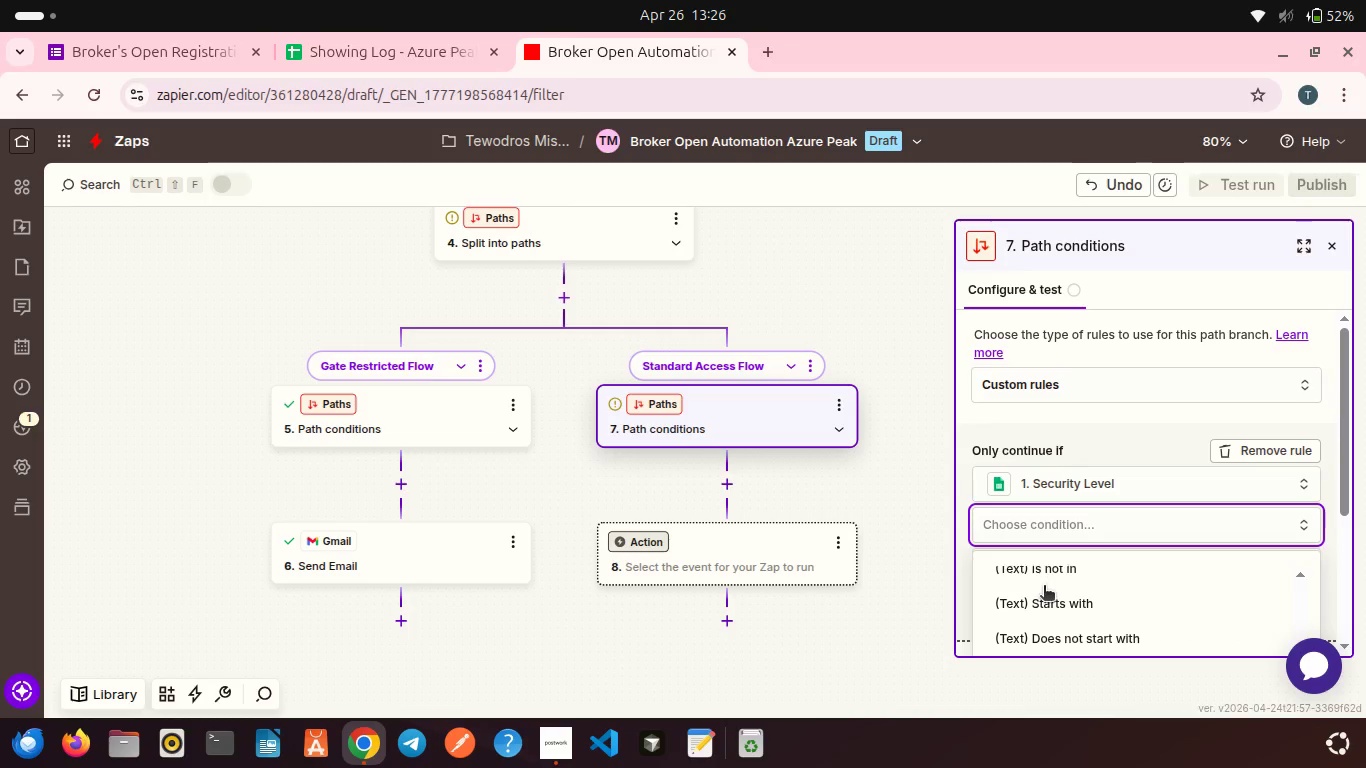 
scroll: coordinate [1044, 587], scroll_direction: down, amount: 1.0
 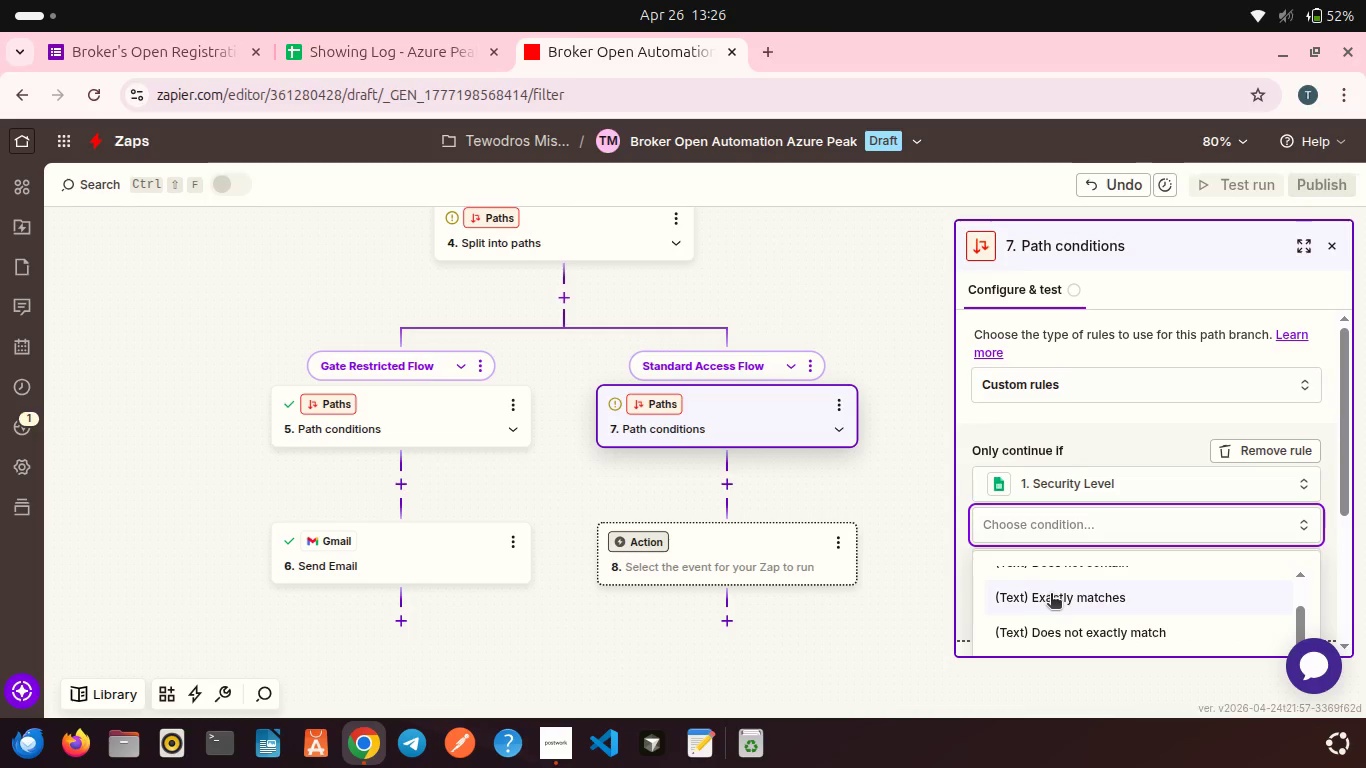 
left_click([1051, 595])
 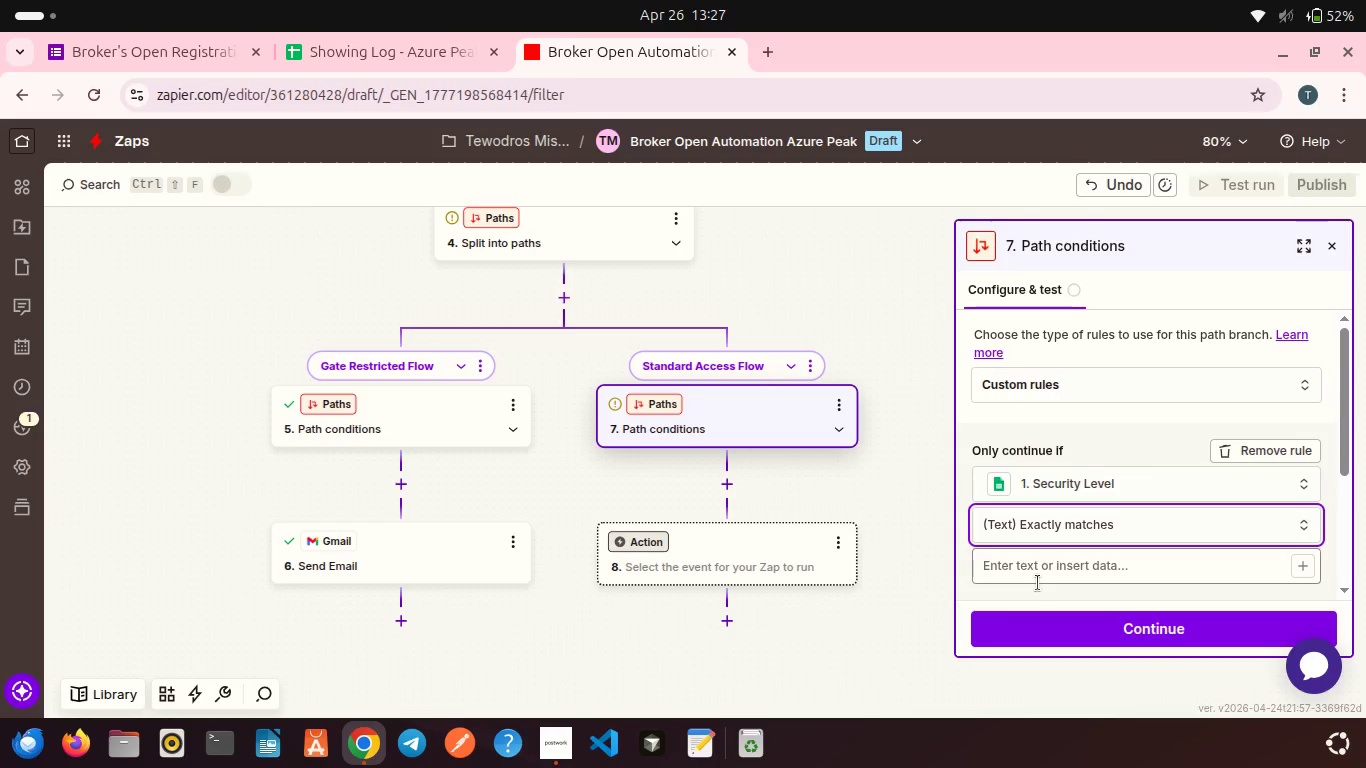 
left_click([1011, 571])
 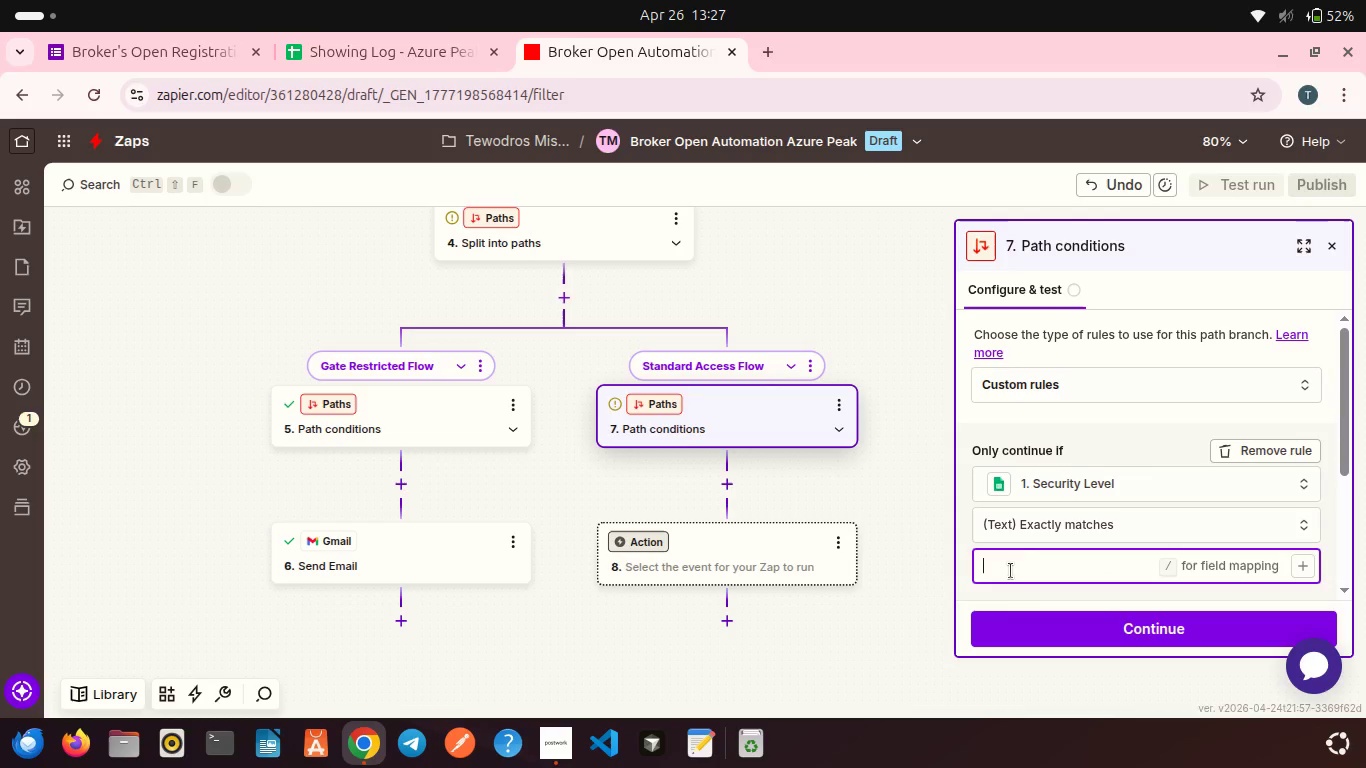 
type(Standard)
 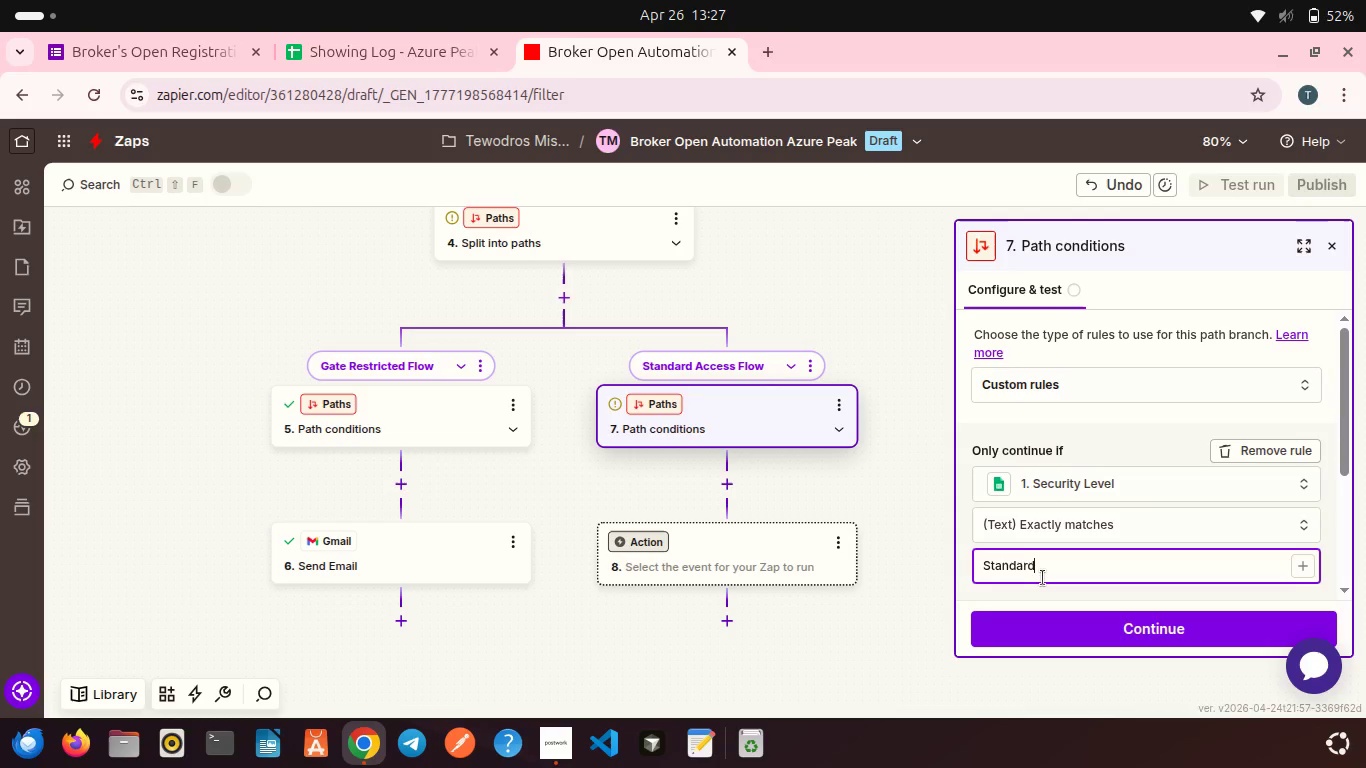 
type( Access)
 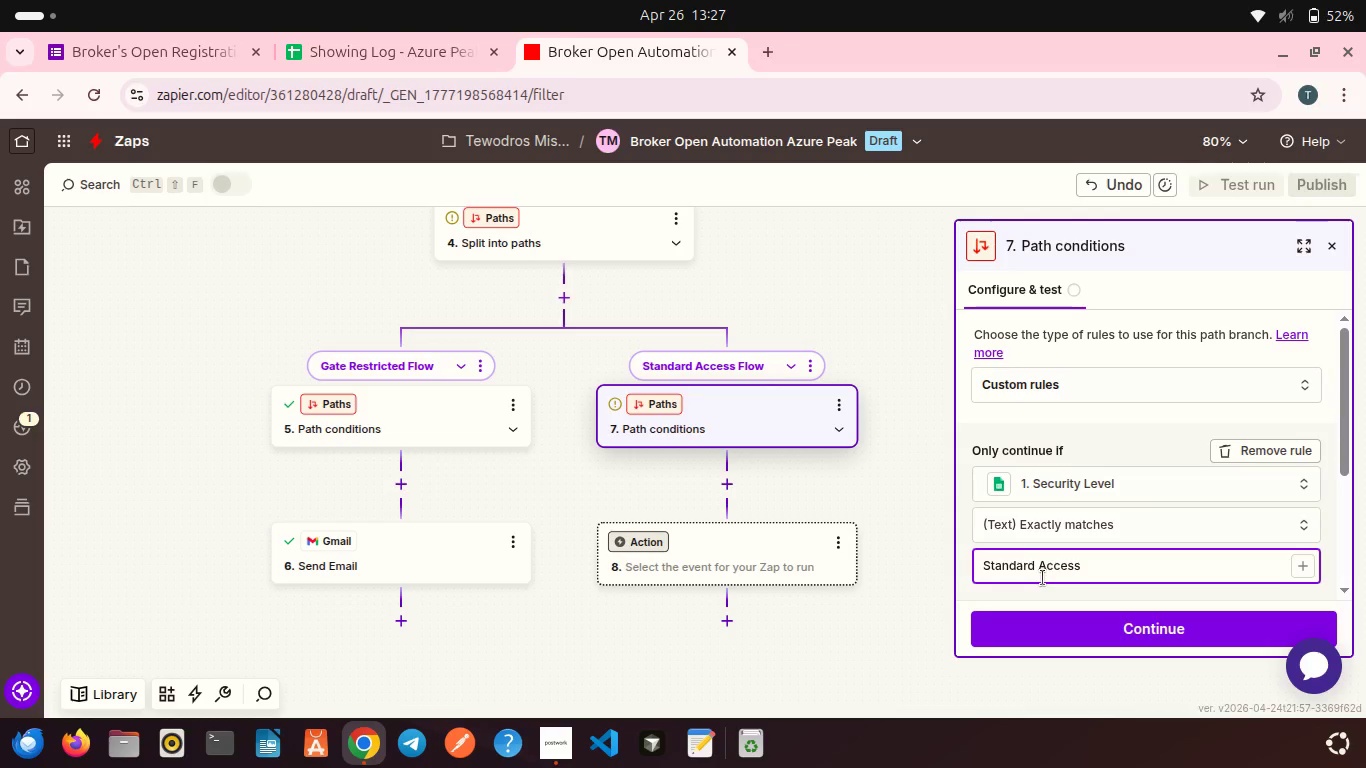 
scroll: coordinate [1072, 575], scroll_direction: down, amount: 1.0
 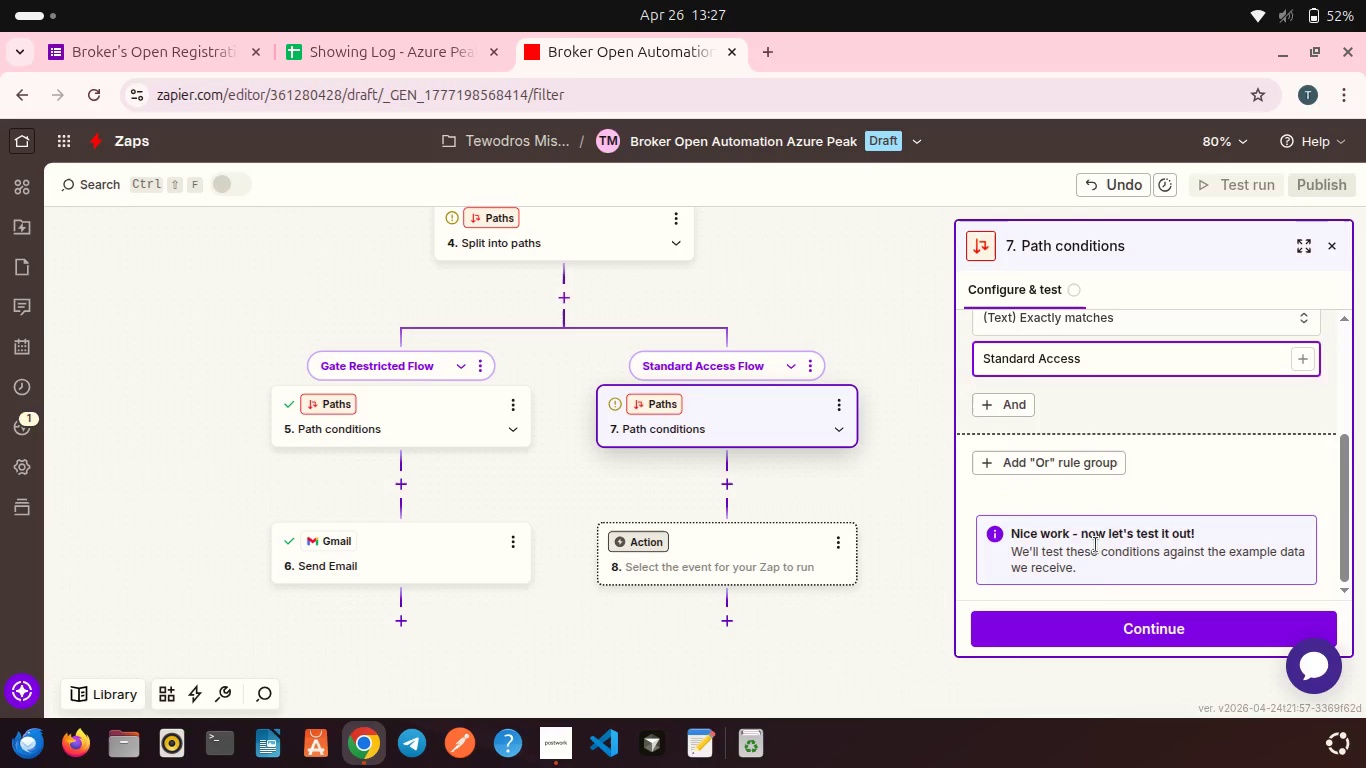 
left_click([1094, 629])
 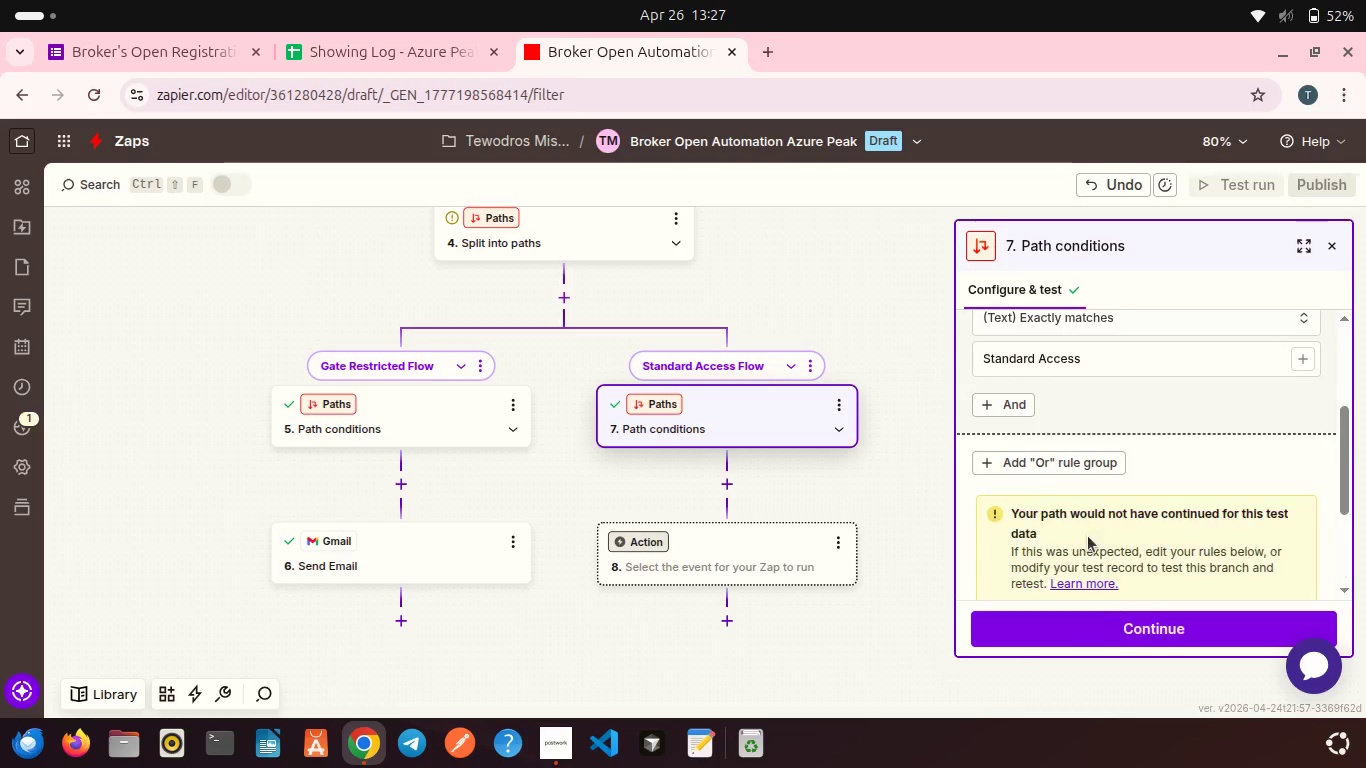 
scroll: coordinate [1088, 536], scroll_direction: down, amount: 9.0
 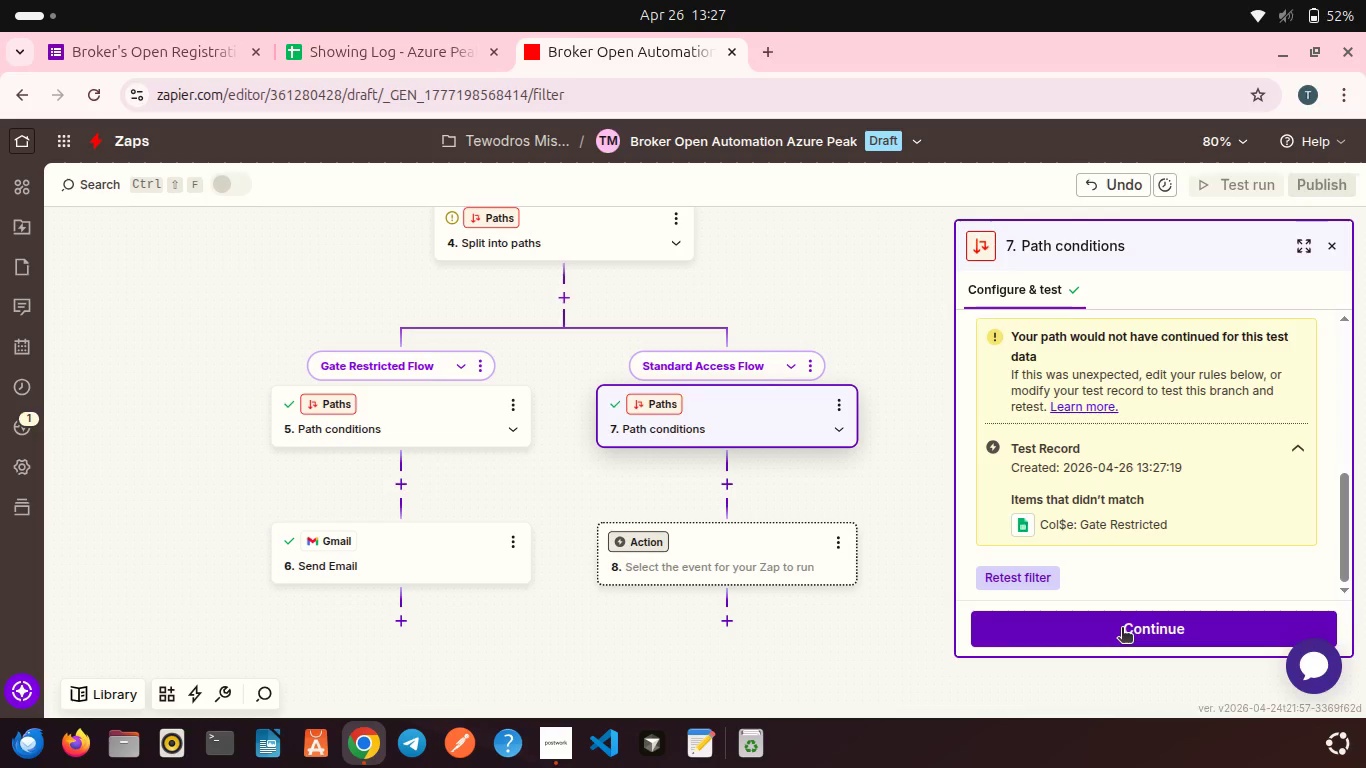 
left_click([1122, 629])
 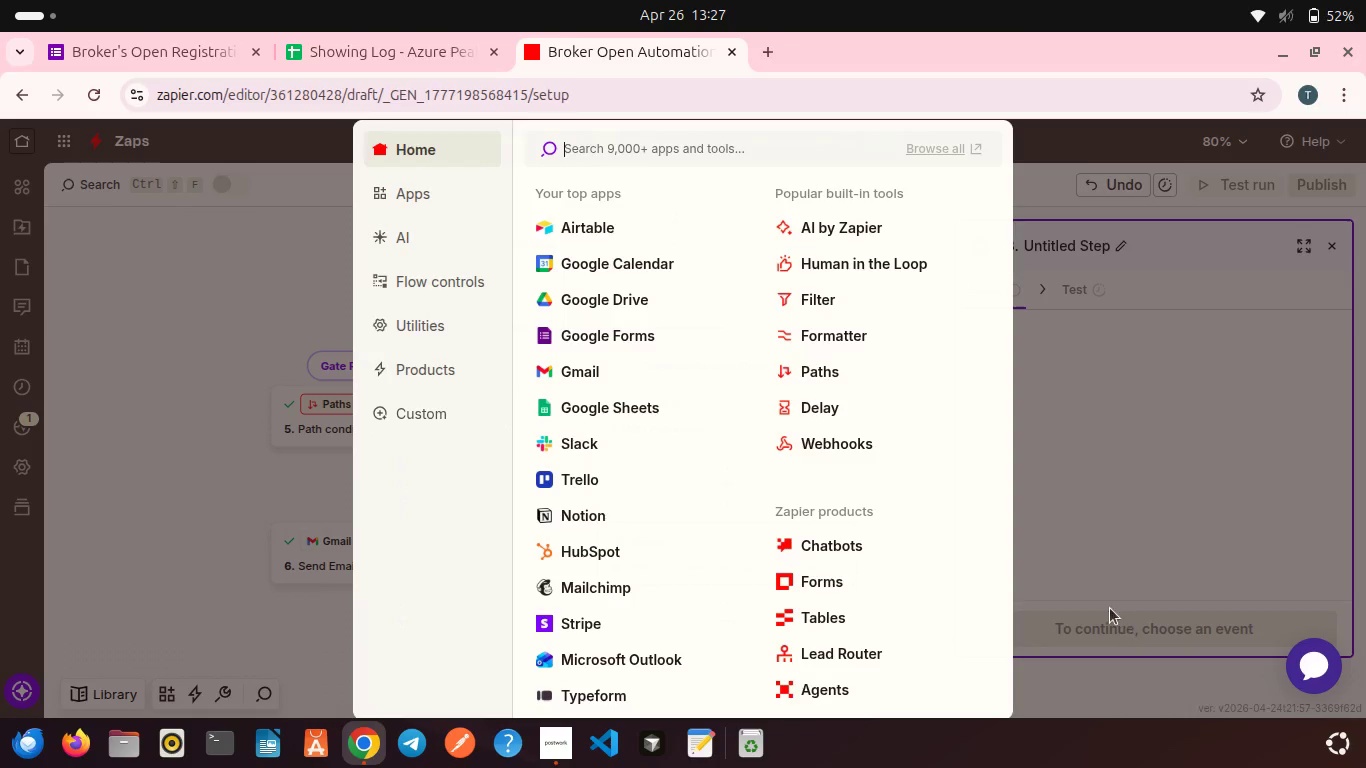 
wait(5.72)
 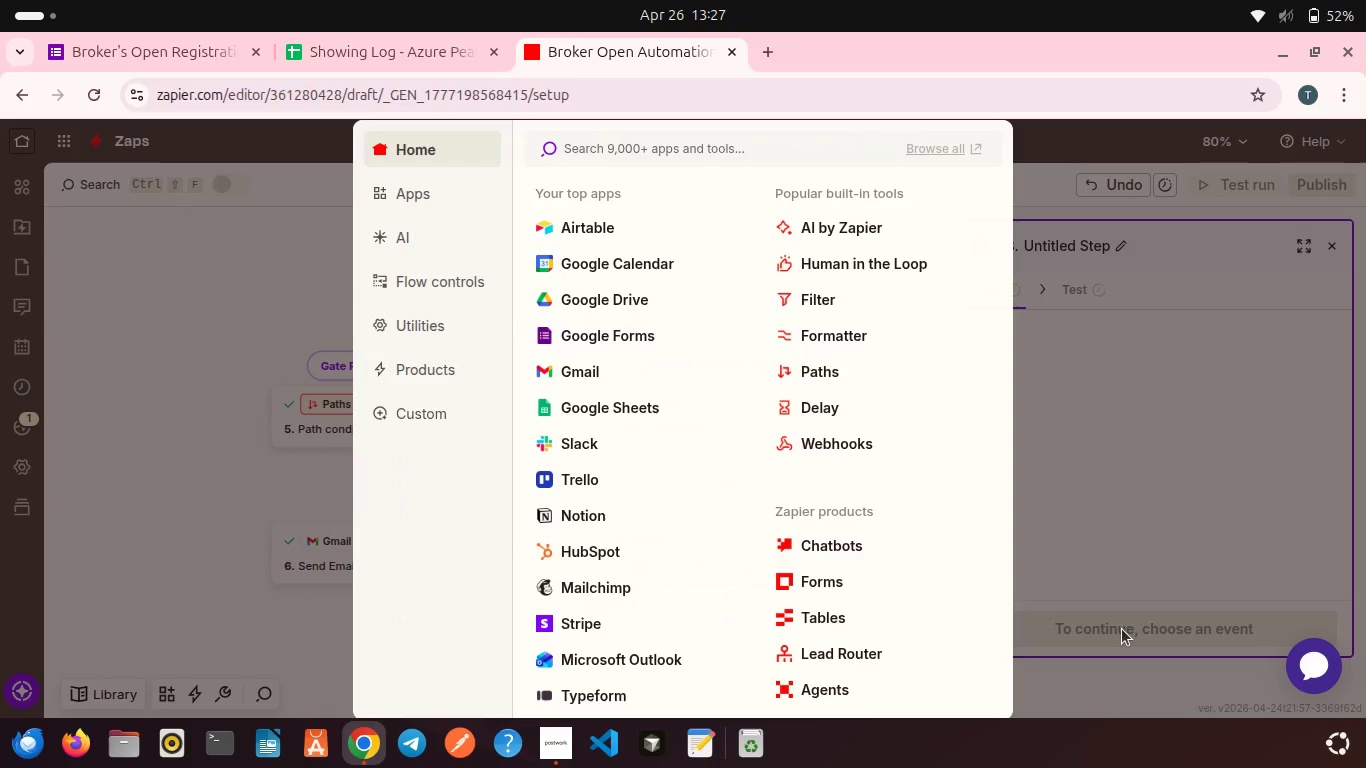 
left_click([557, 365])
 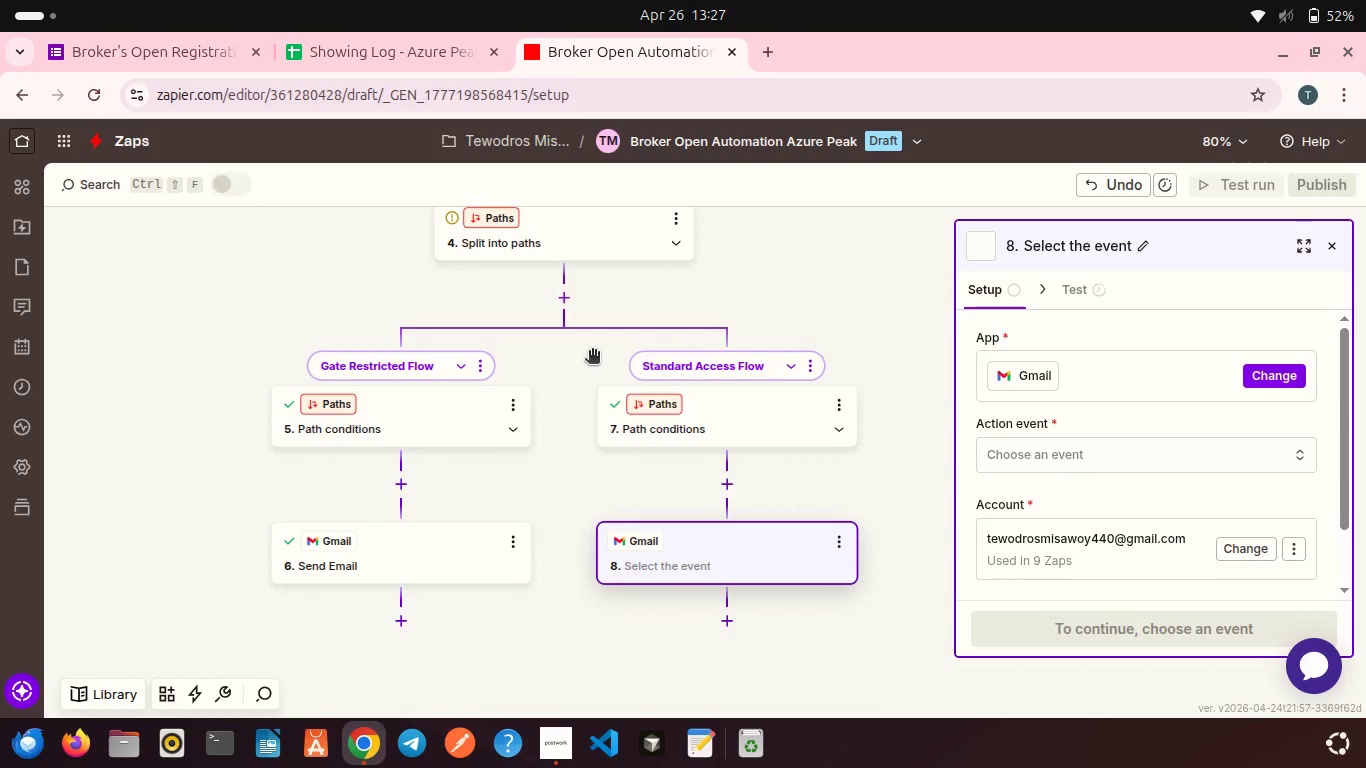 
scroll: coordinate [658, 325], scroll_direction: up, amount: 5.0
 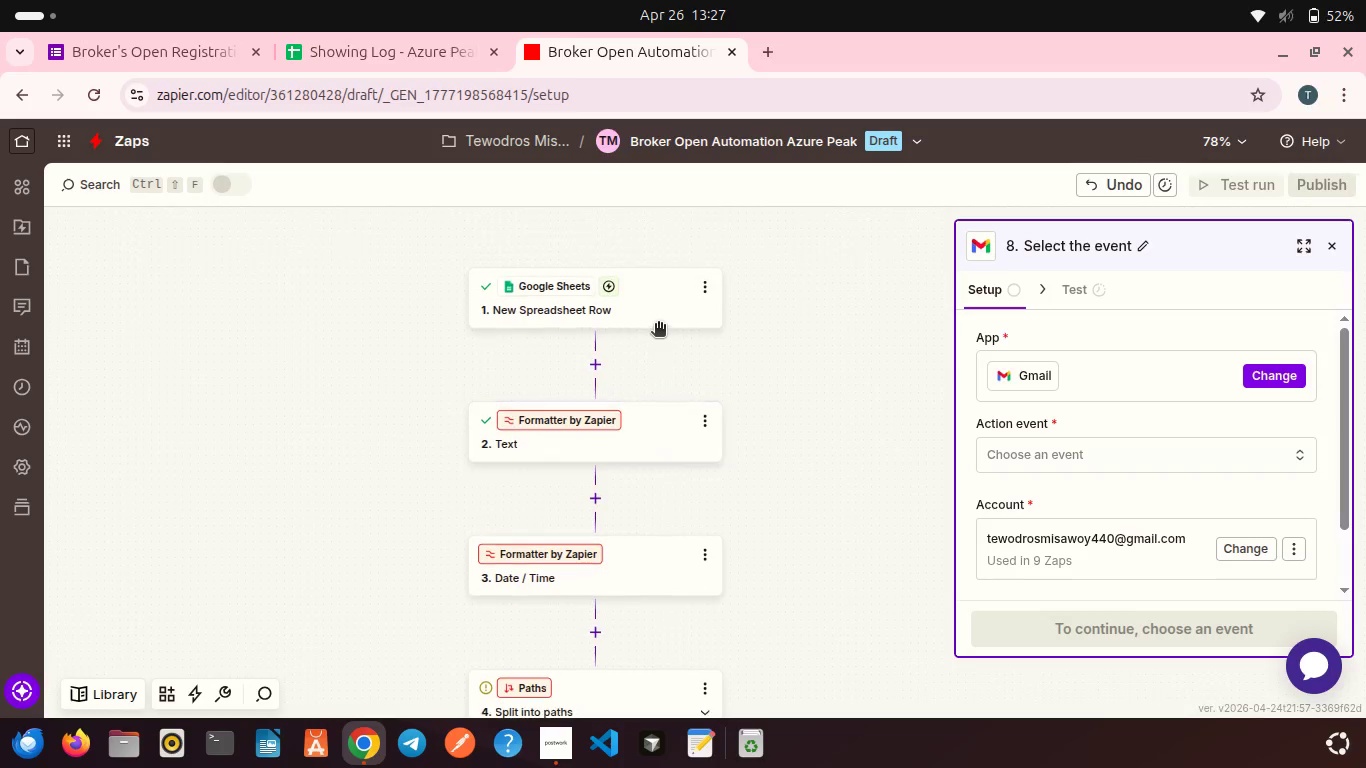 
left_click([653, 310])
 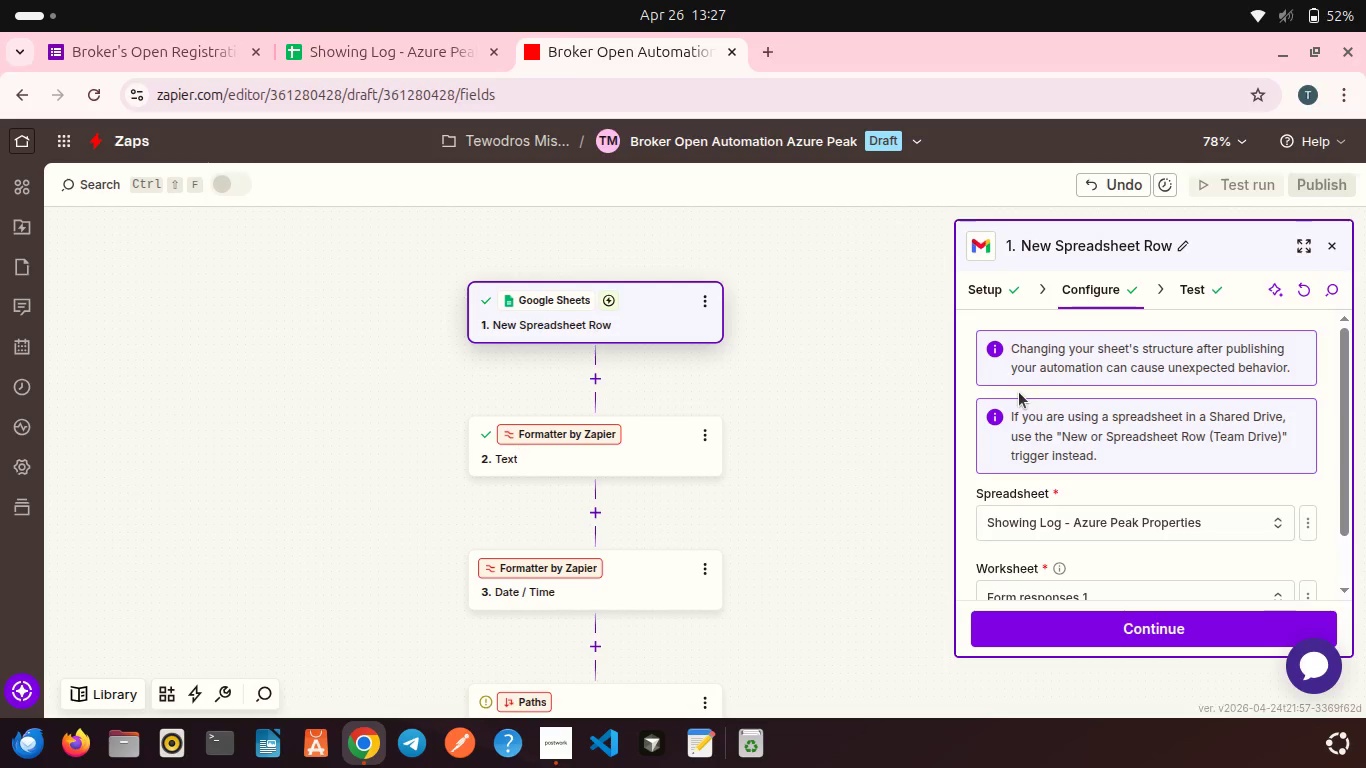 
scroll: coordinate [1019, 392], scroll_direction: down, amount: 4.0
 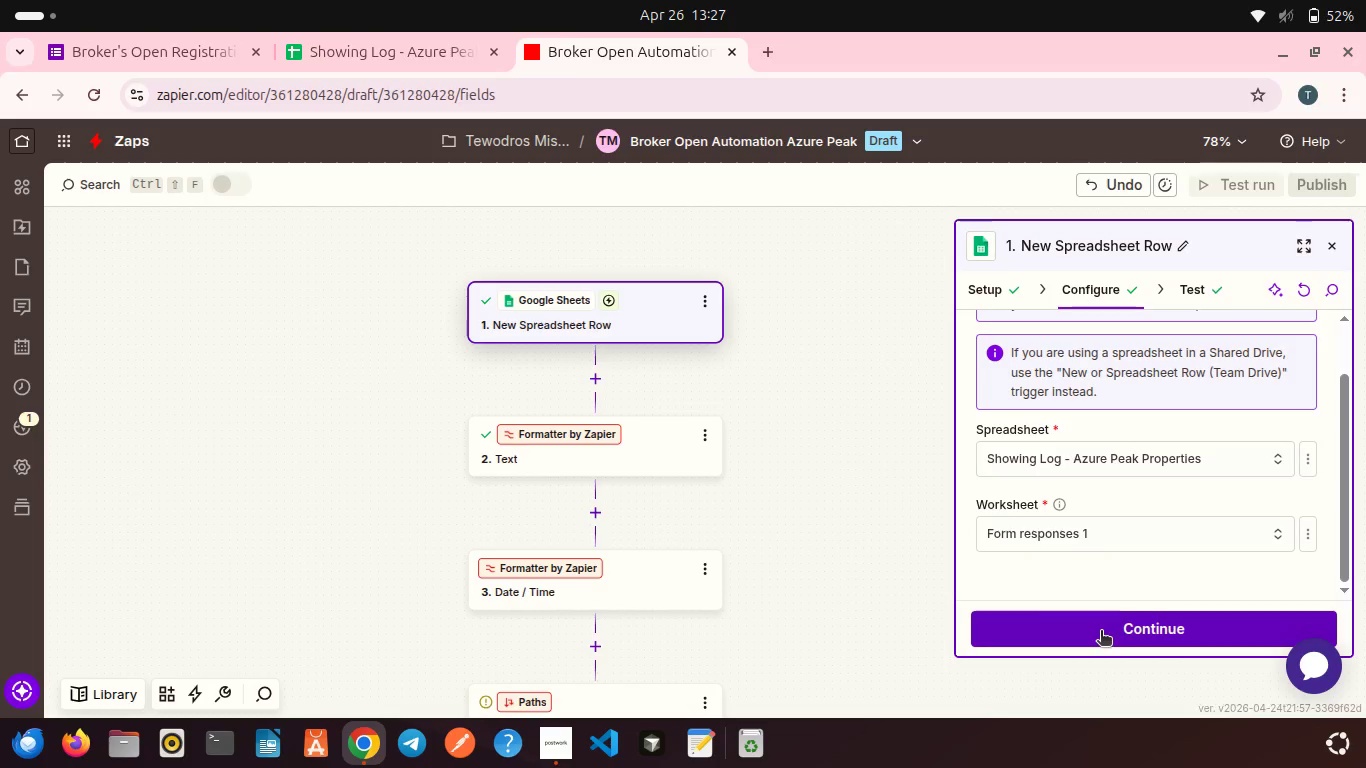 
left_click([1101, 632])
 